 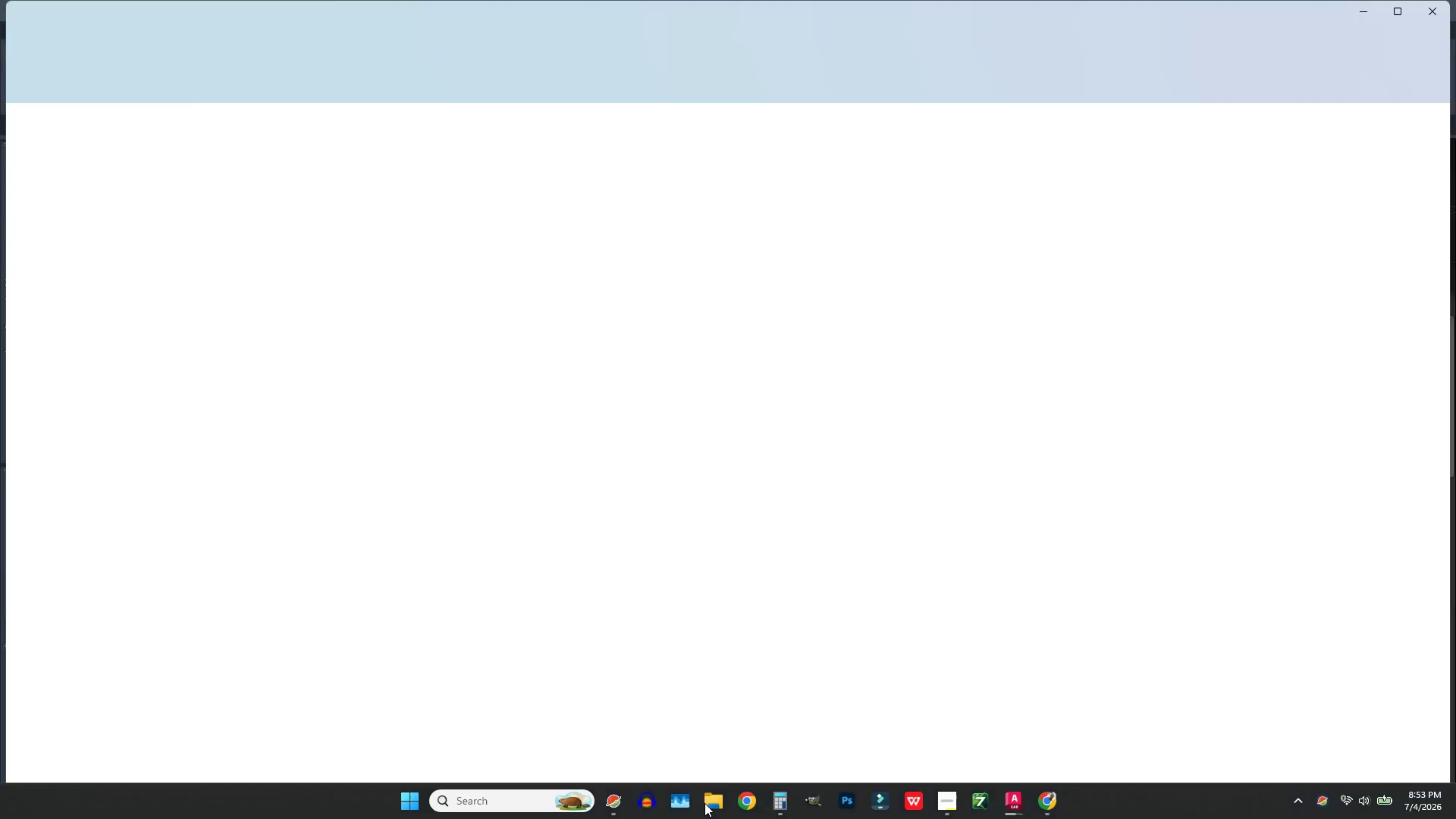 
left_click([53, 533])
 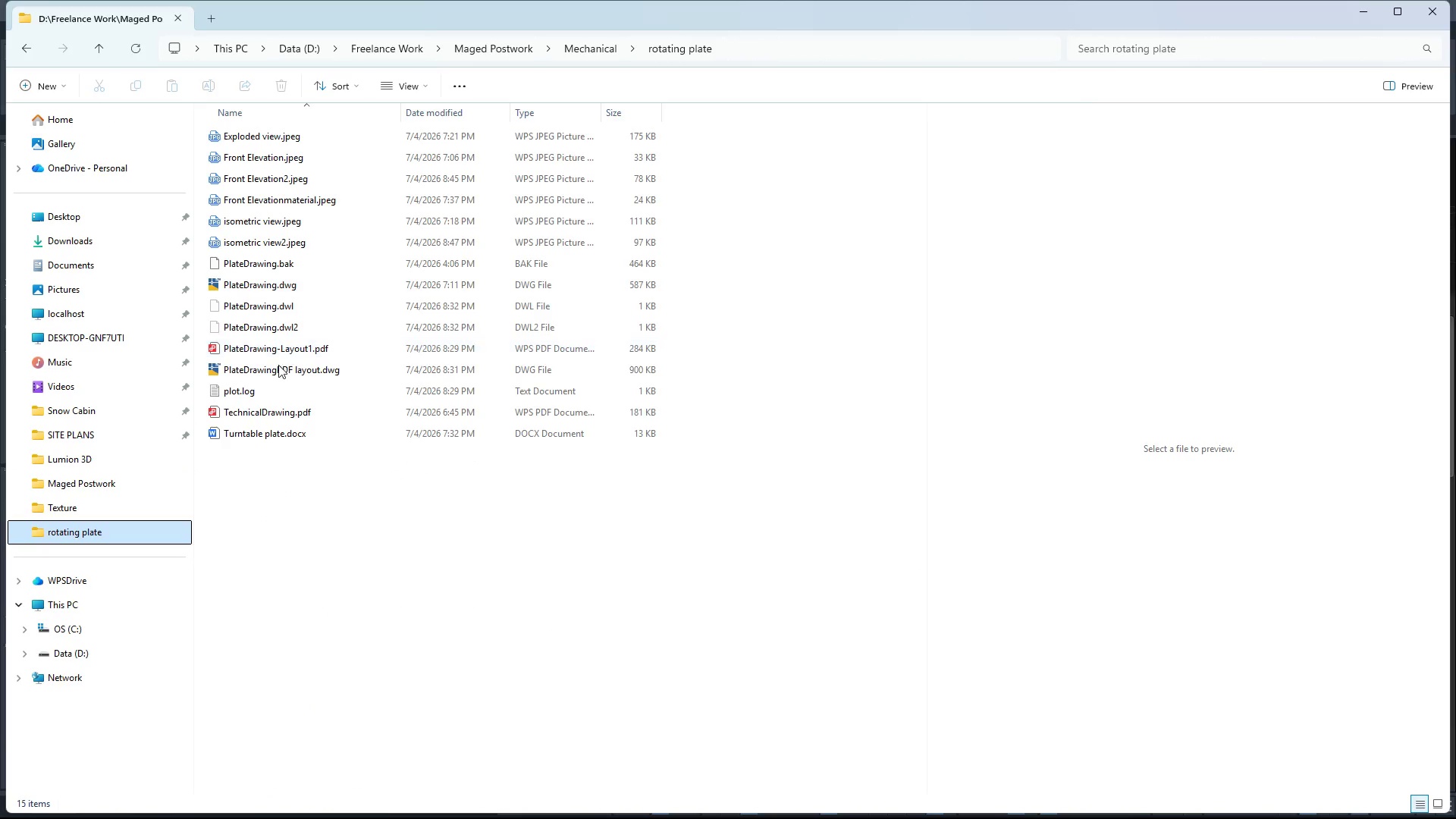 
left_click([270, 410])
 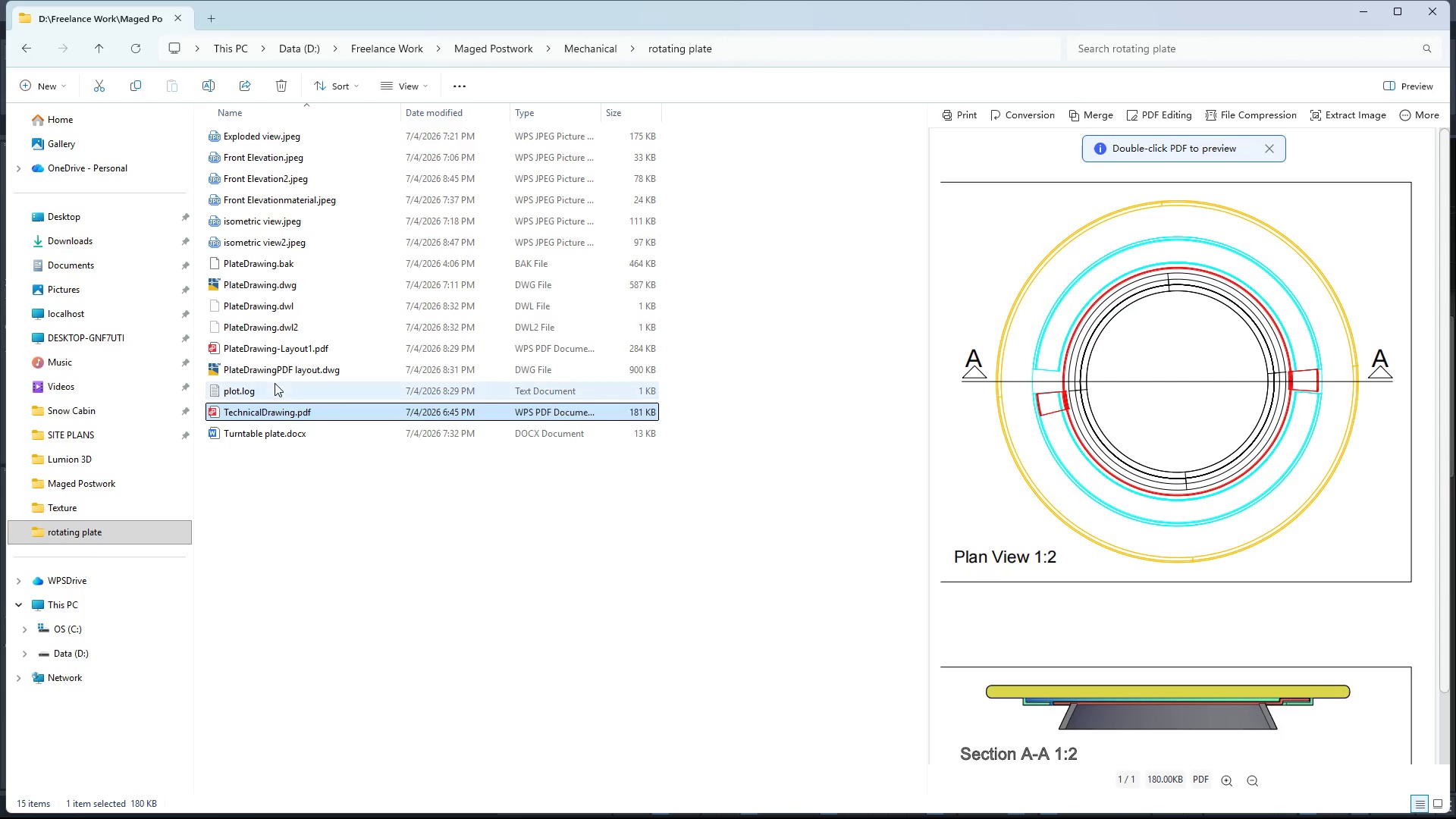 
left_click([278, 350])
 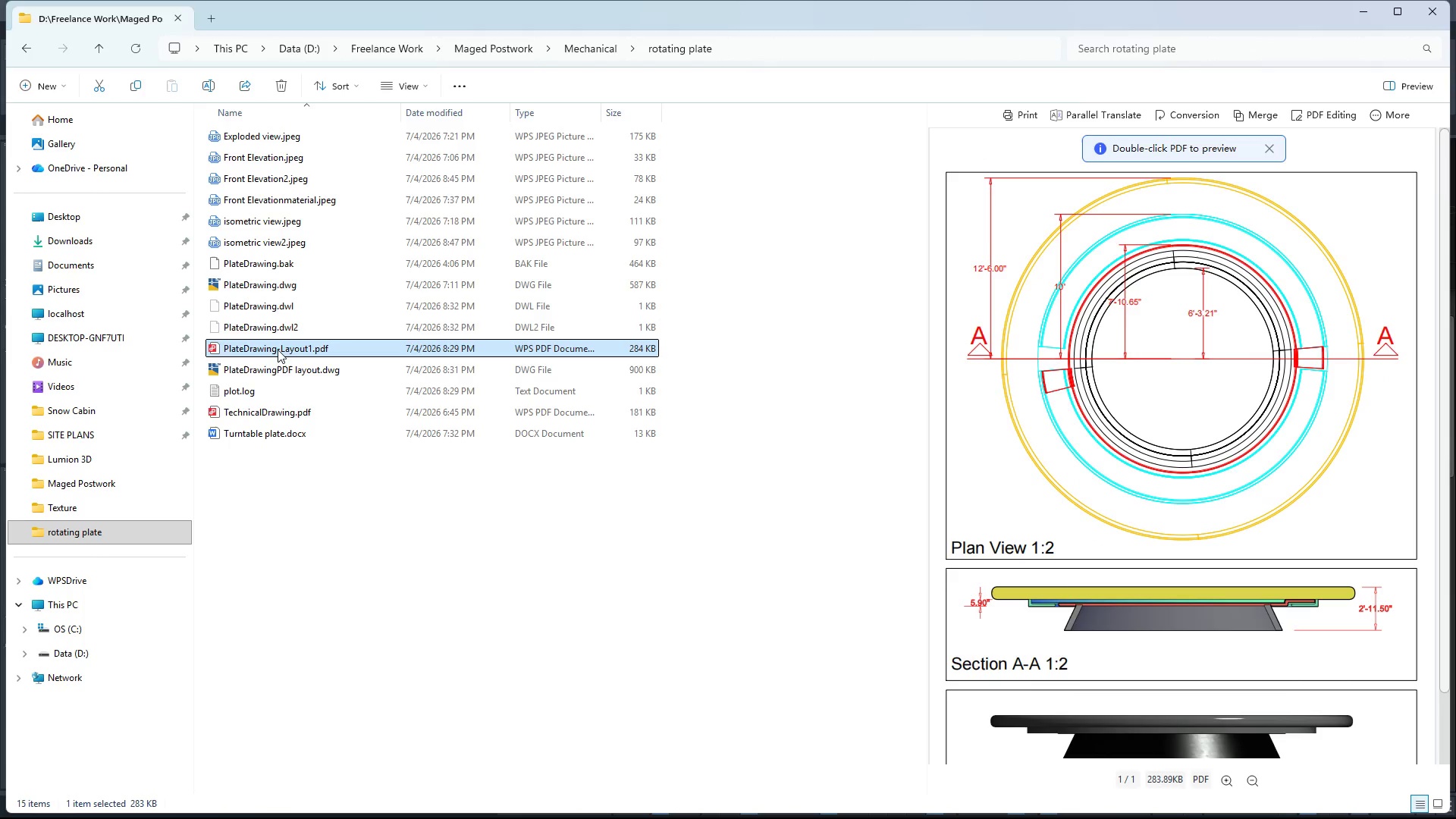 
left_click([277, 413])
 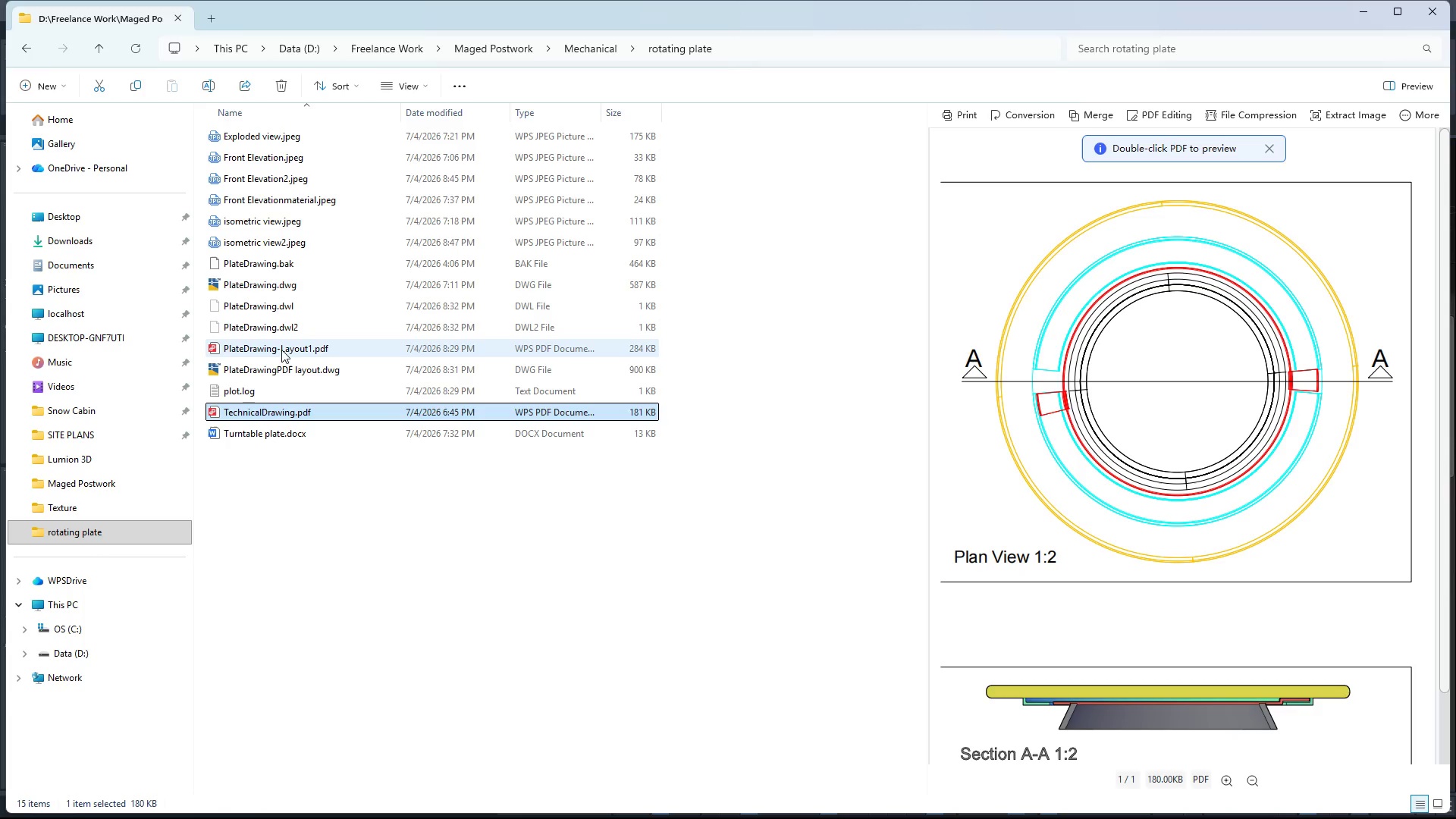 
left_click([281, 348])
 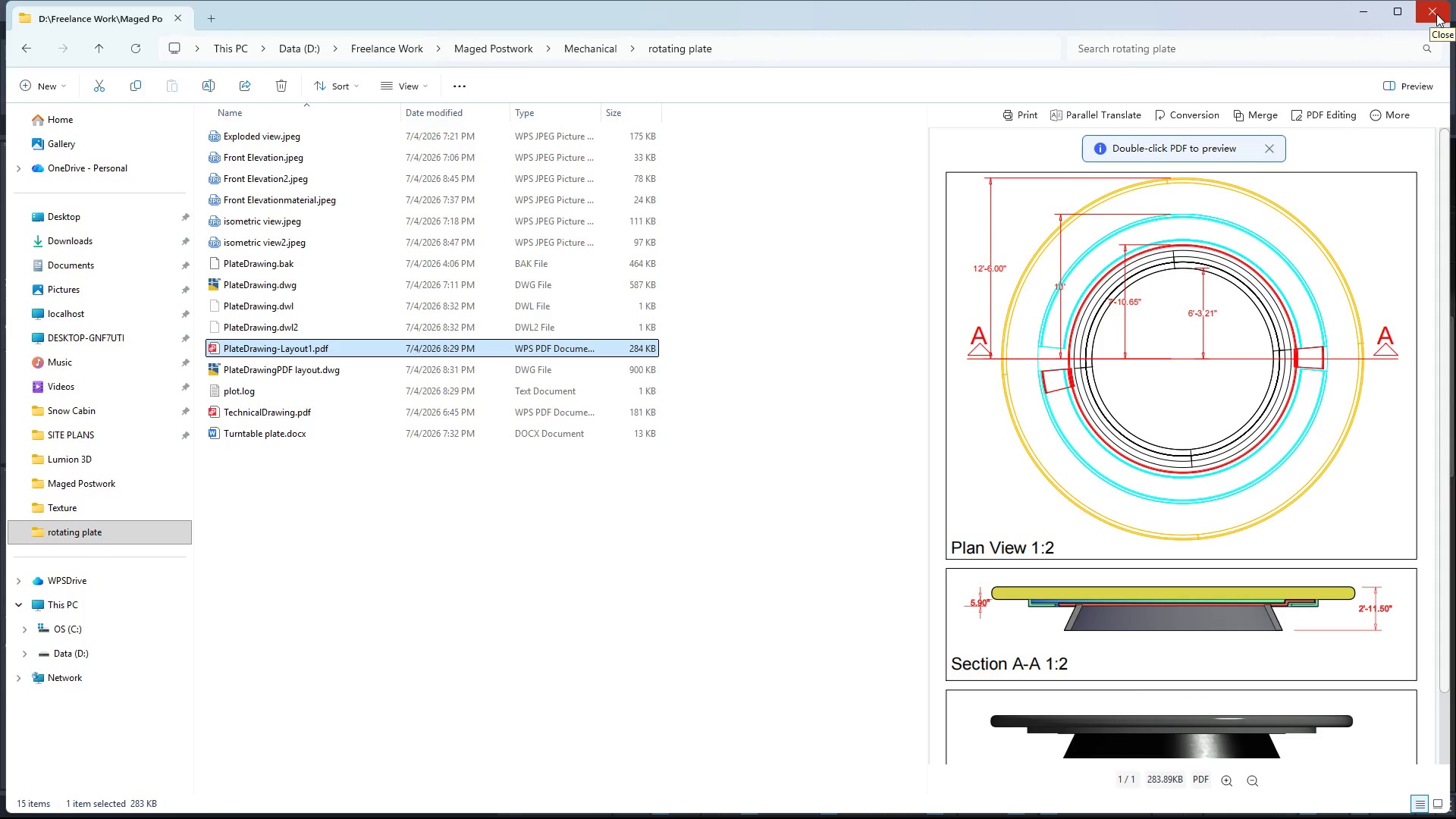 
wait(6.94)
 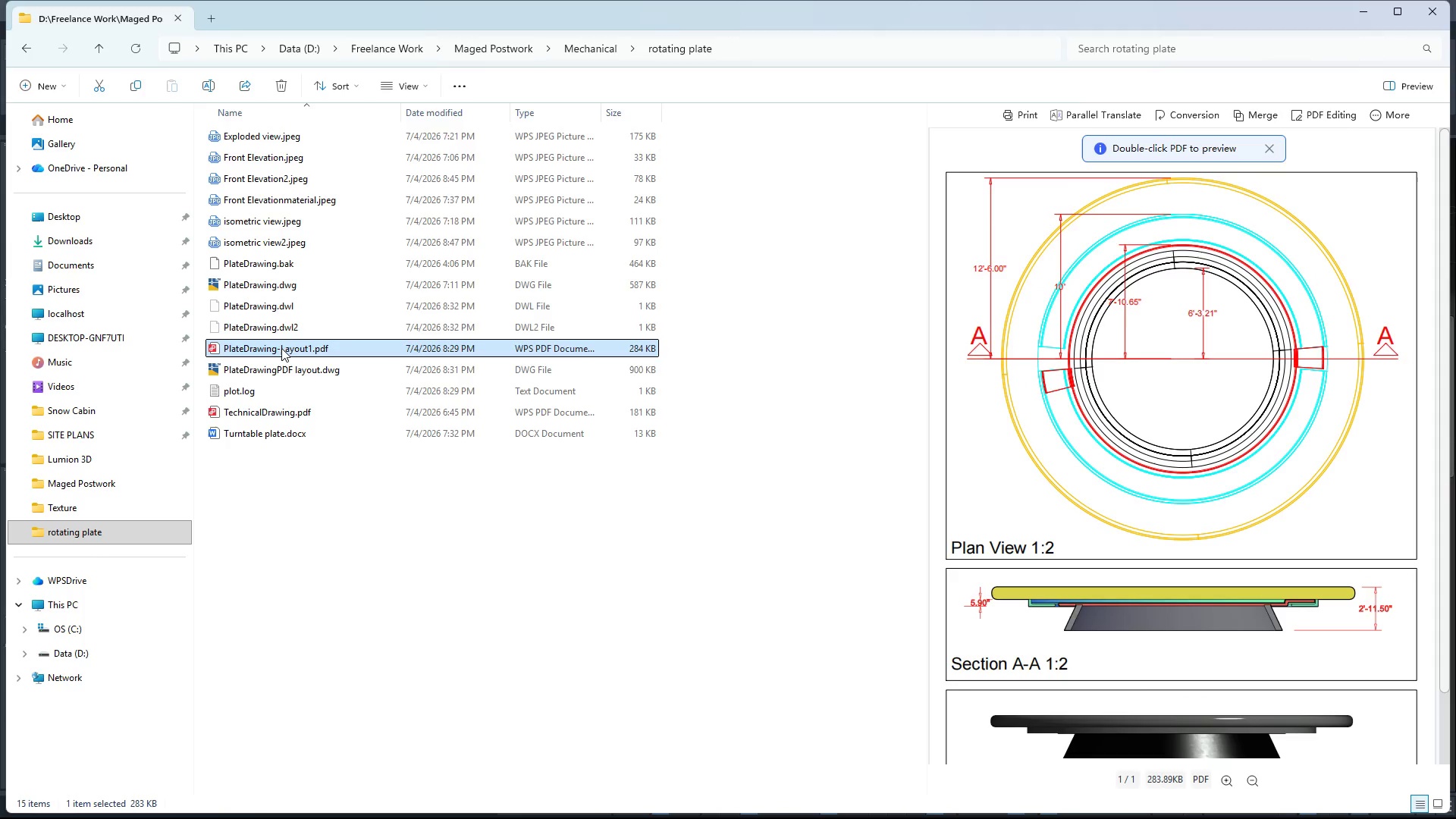 
left_click([1436, 14])
 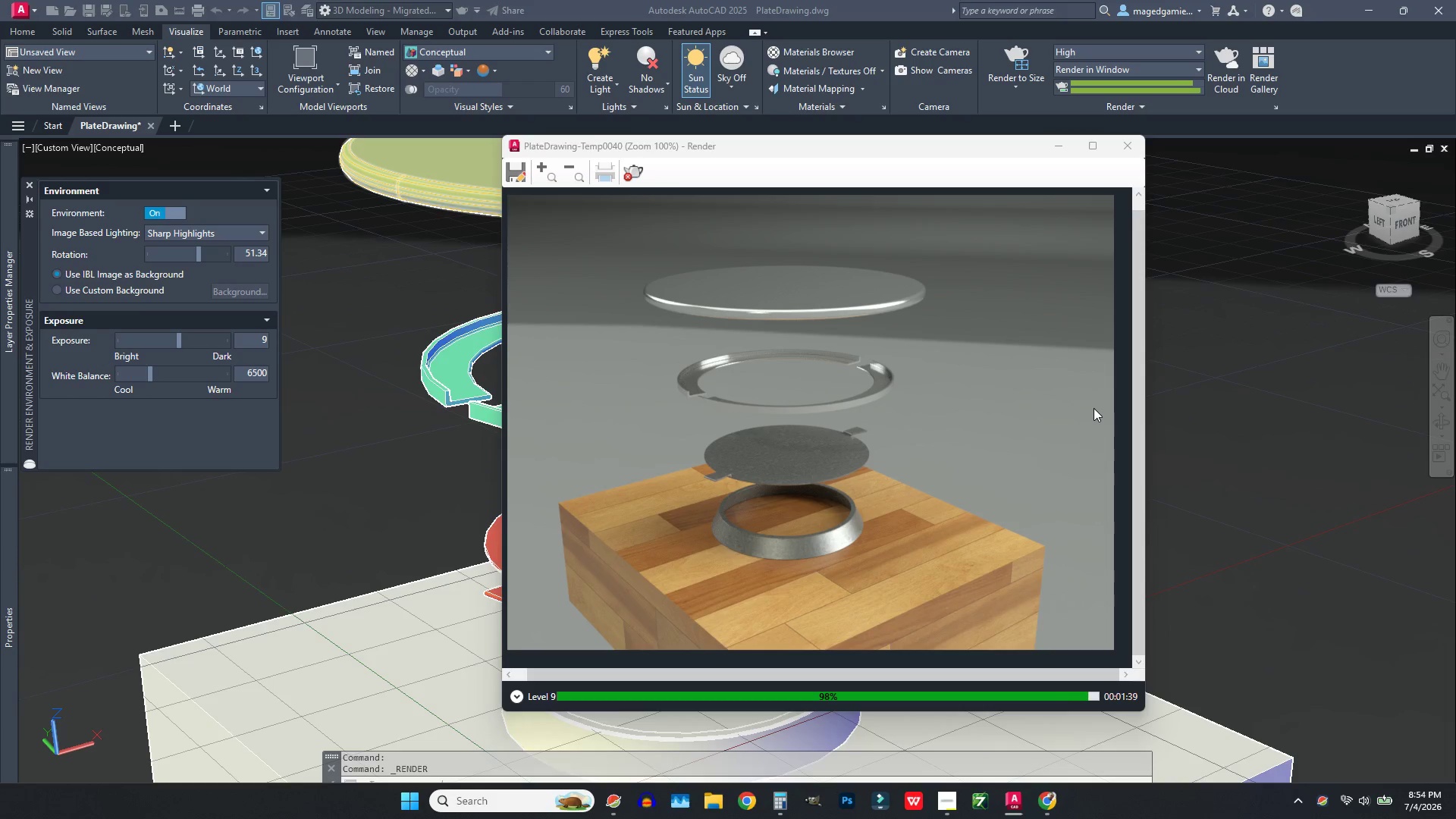 
wait(23.27)
 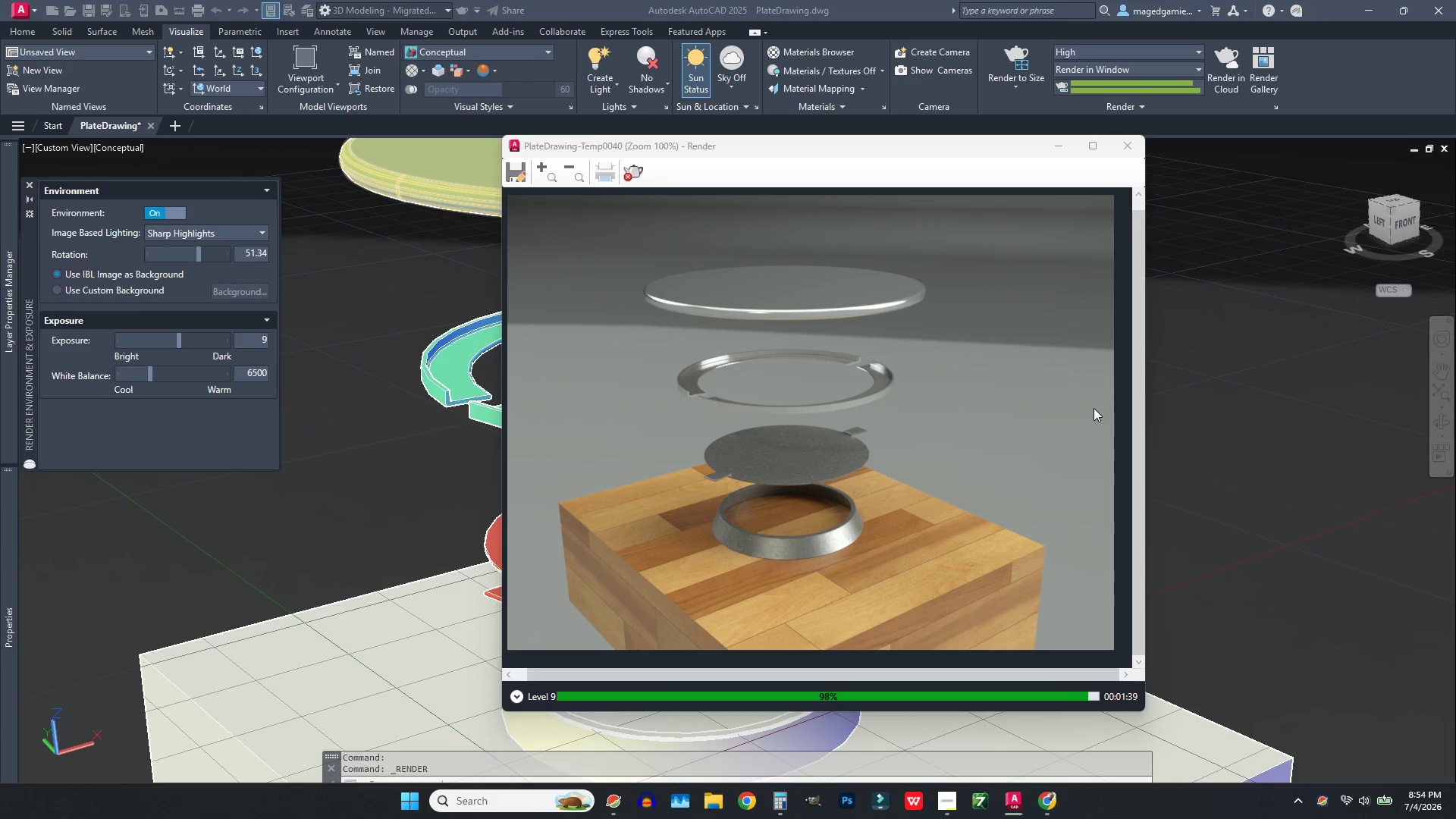 
left_click([517, 172])
 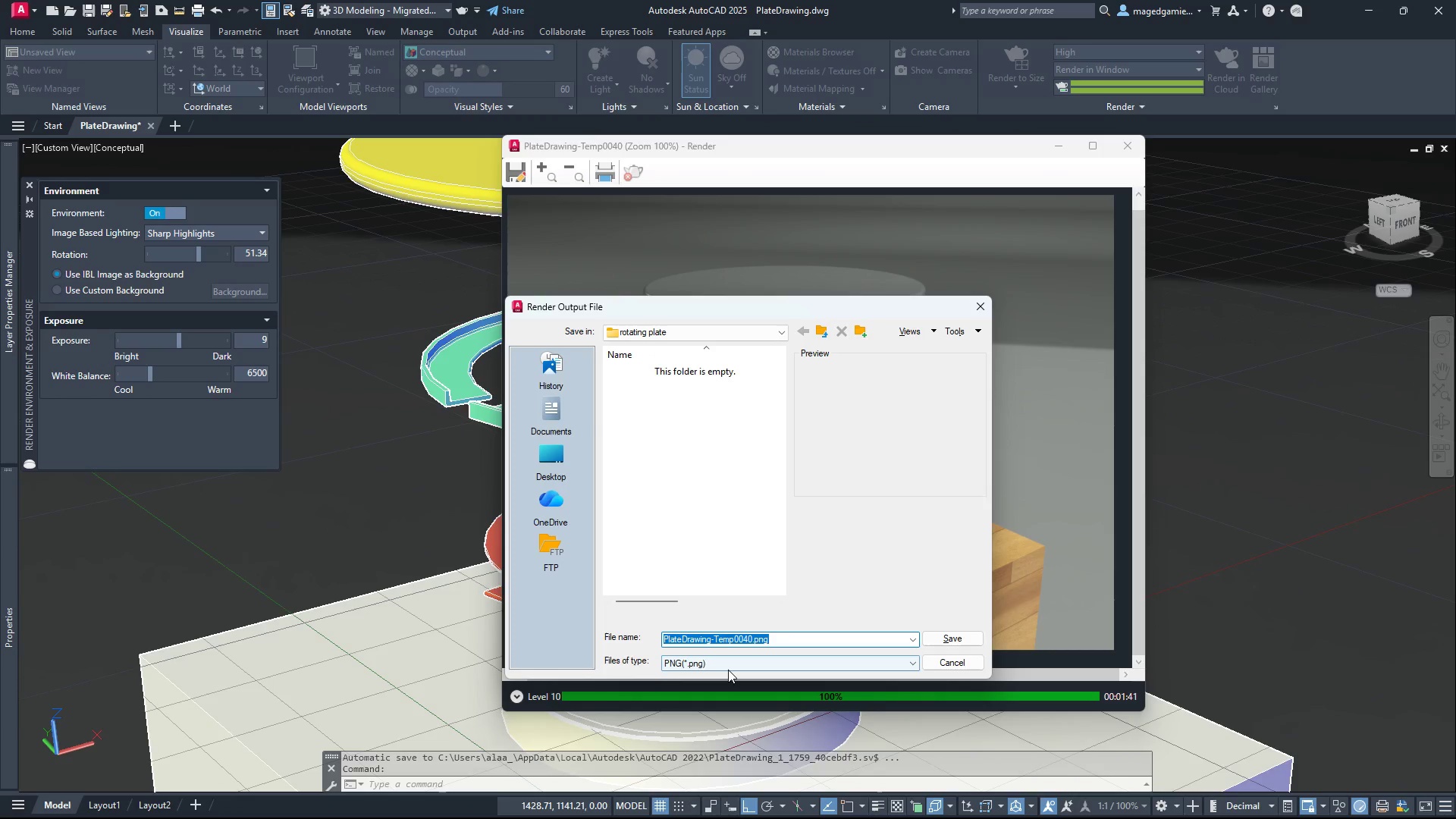 
left_click([728, 664])
 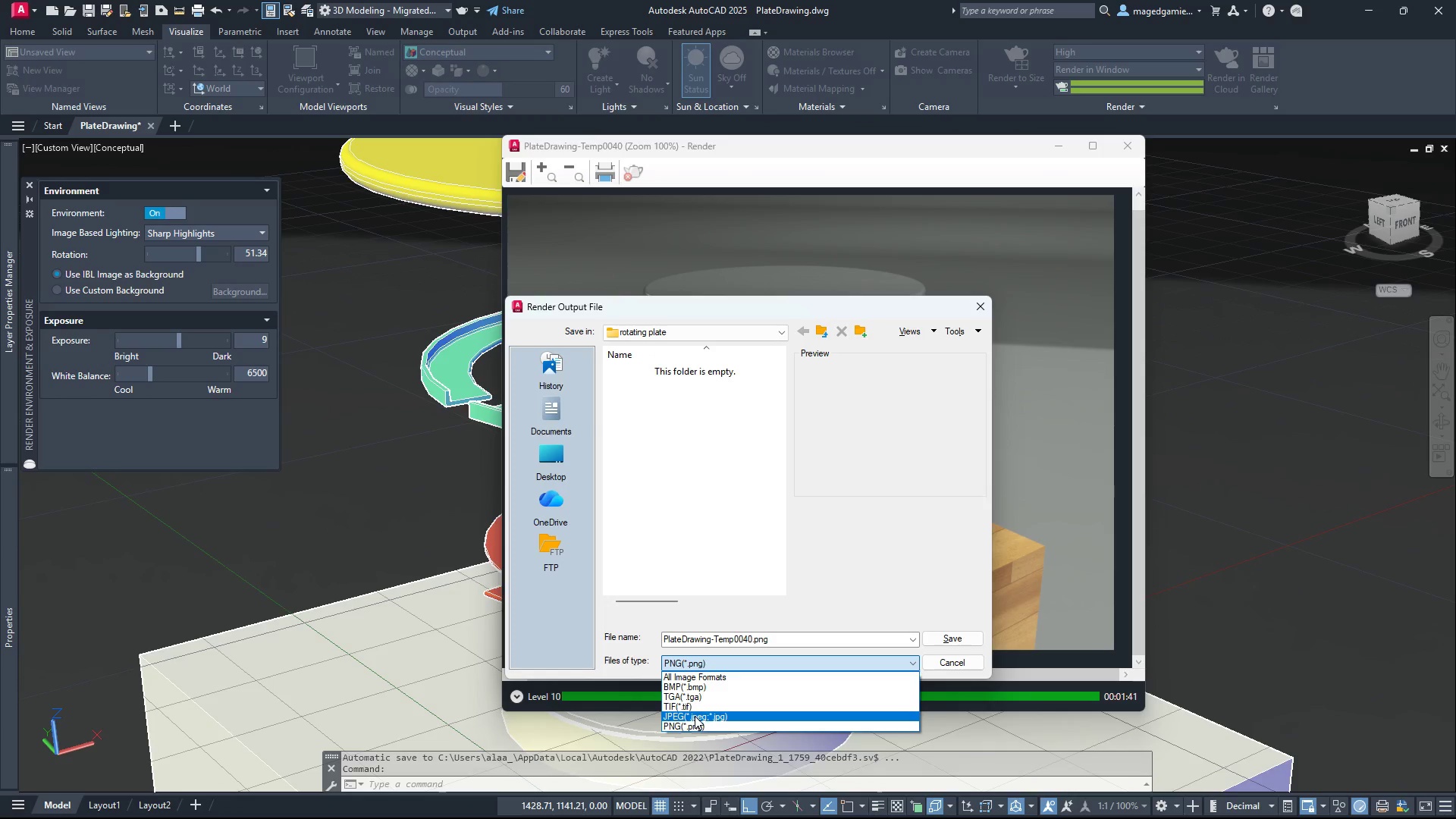 
left_click([695, 716])
 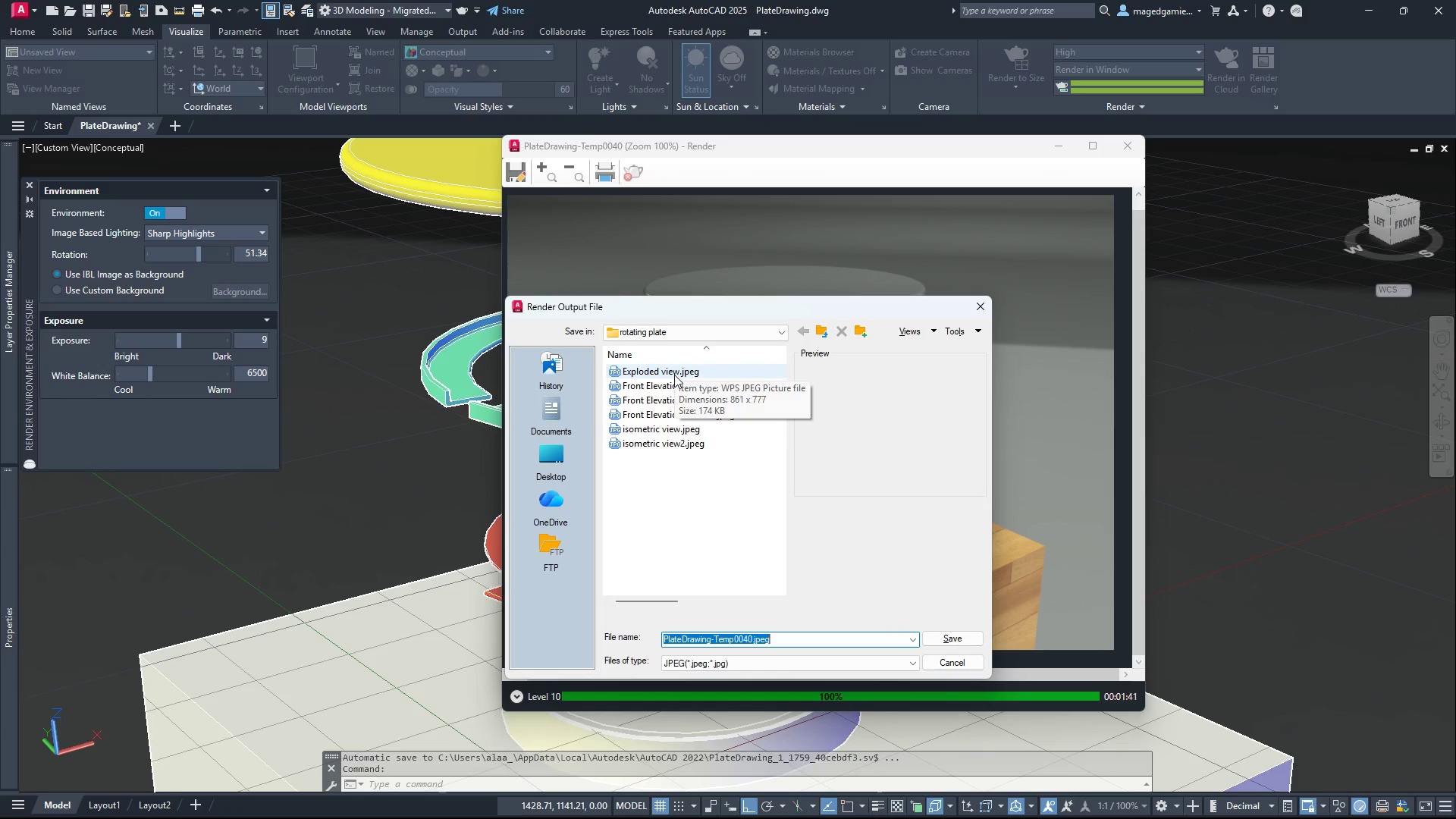 
left_click([674, 375])
 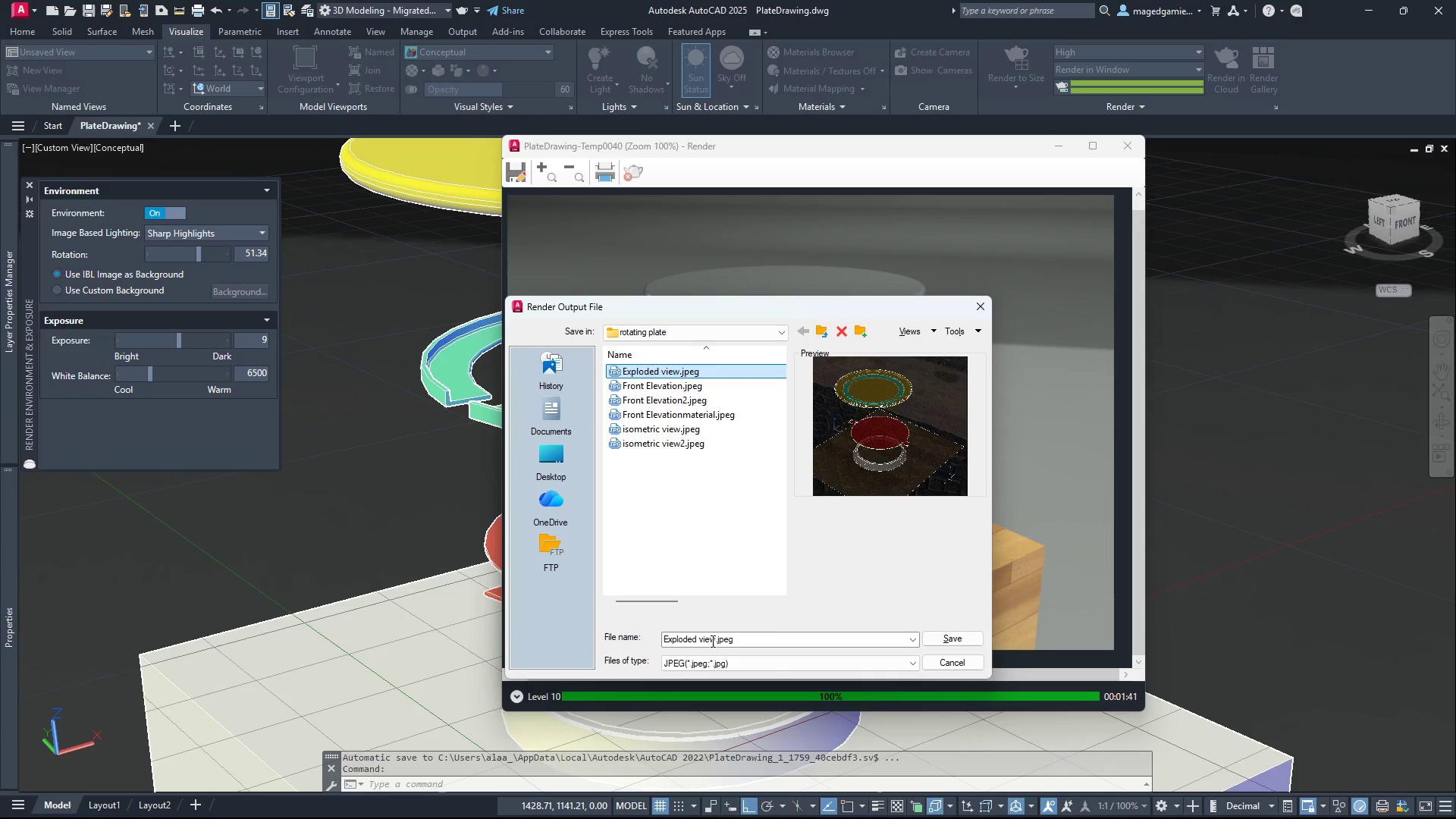 
left_click([714, 641])
 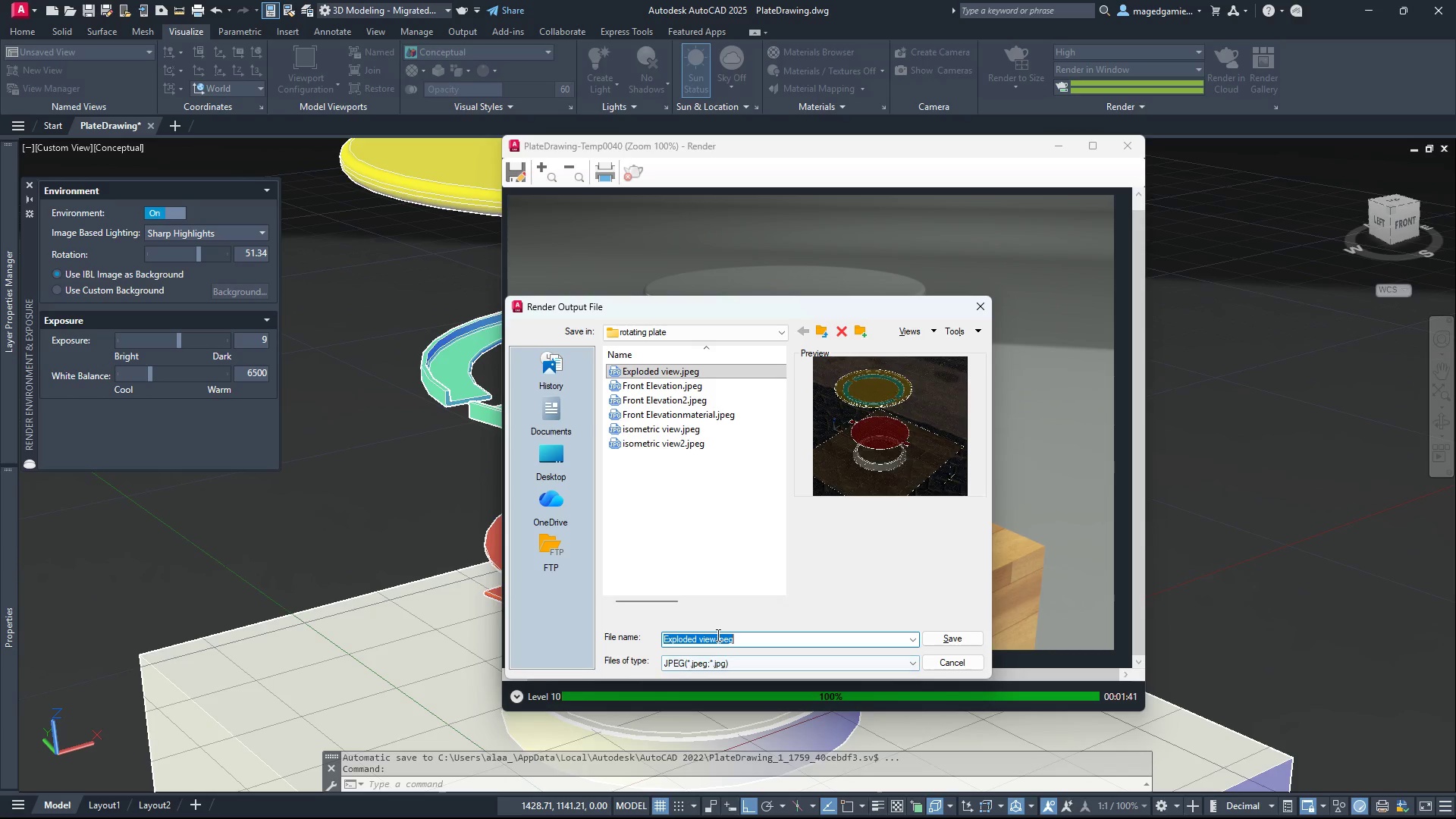 
left_click([717, 635])
 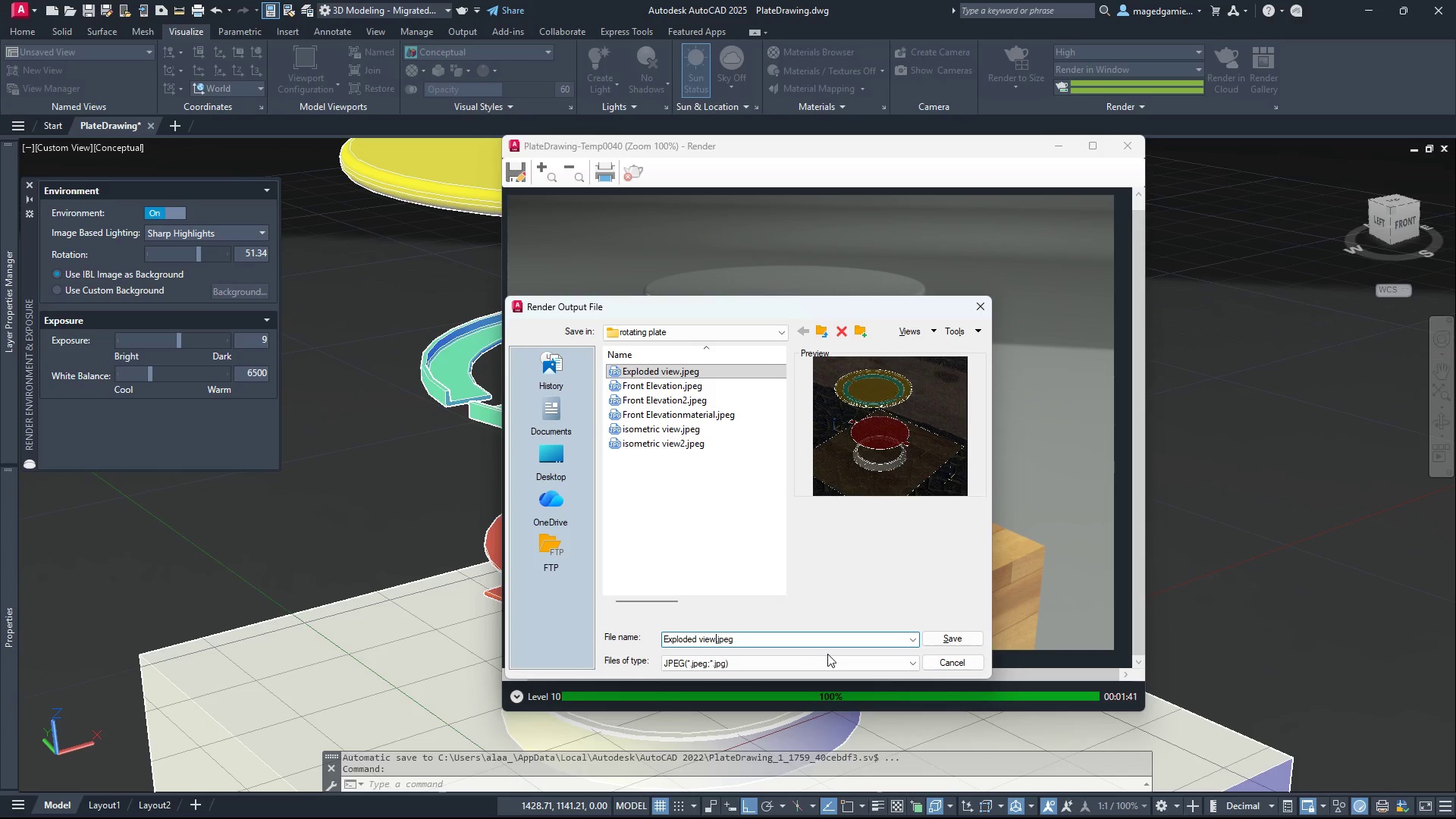 
key(2)
 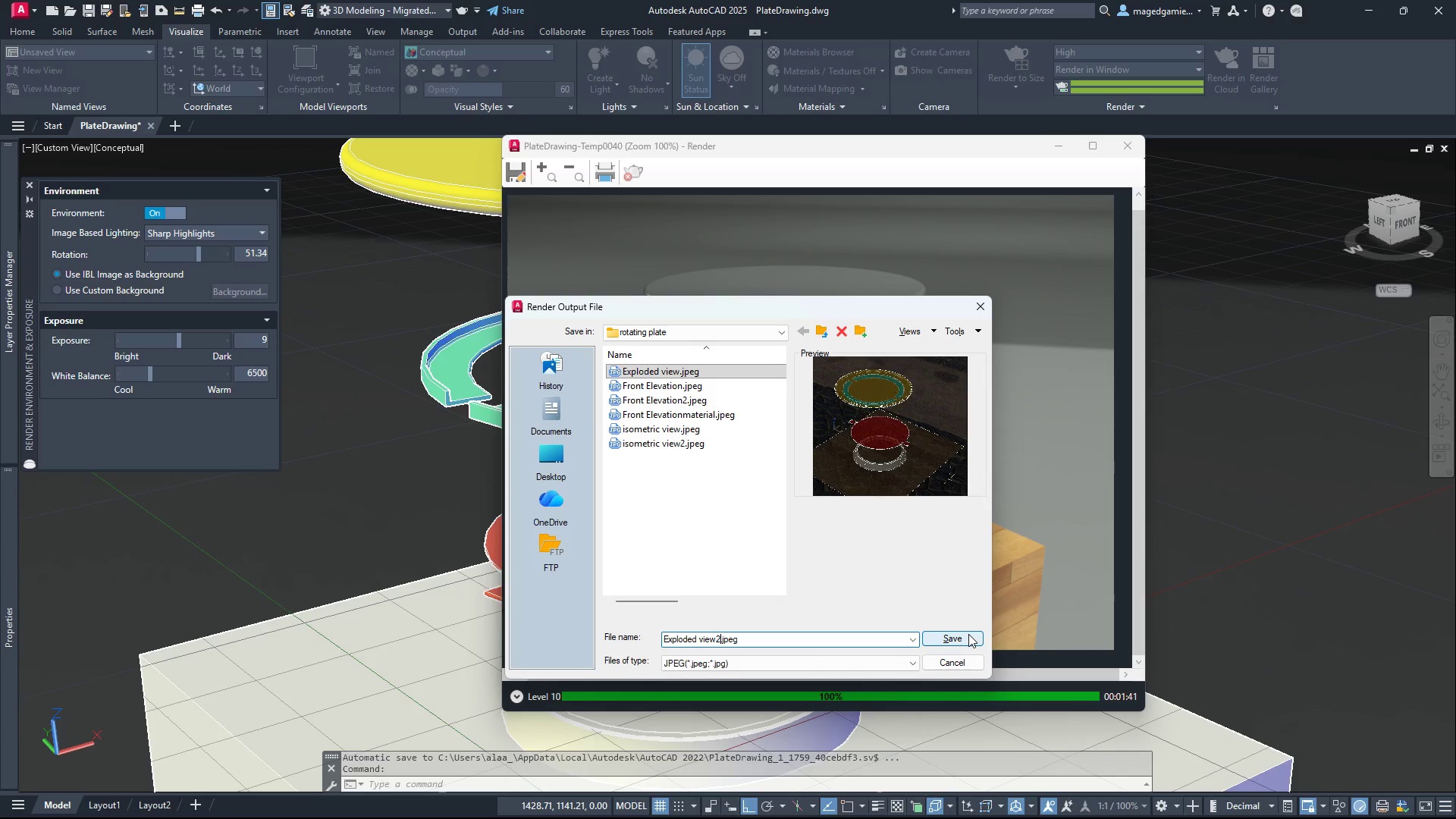 
left_click([968, 634])
 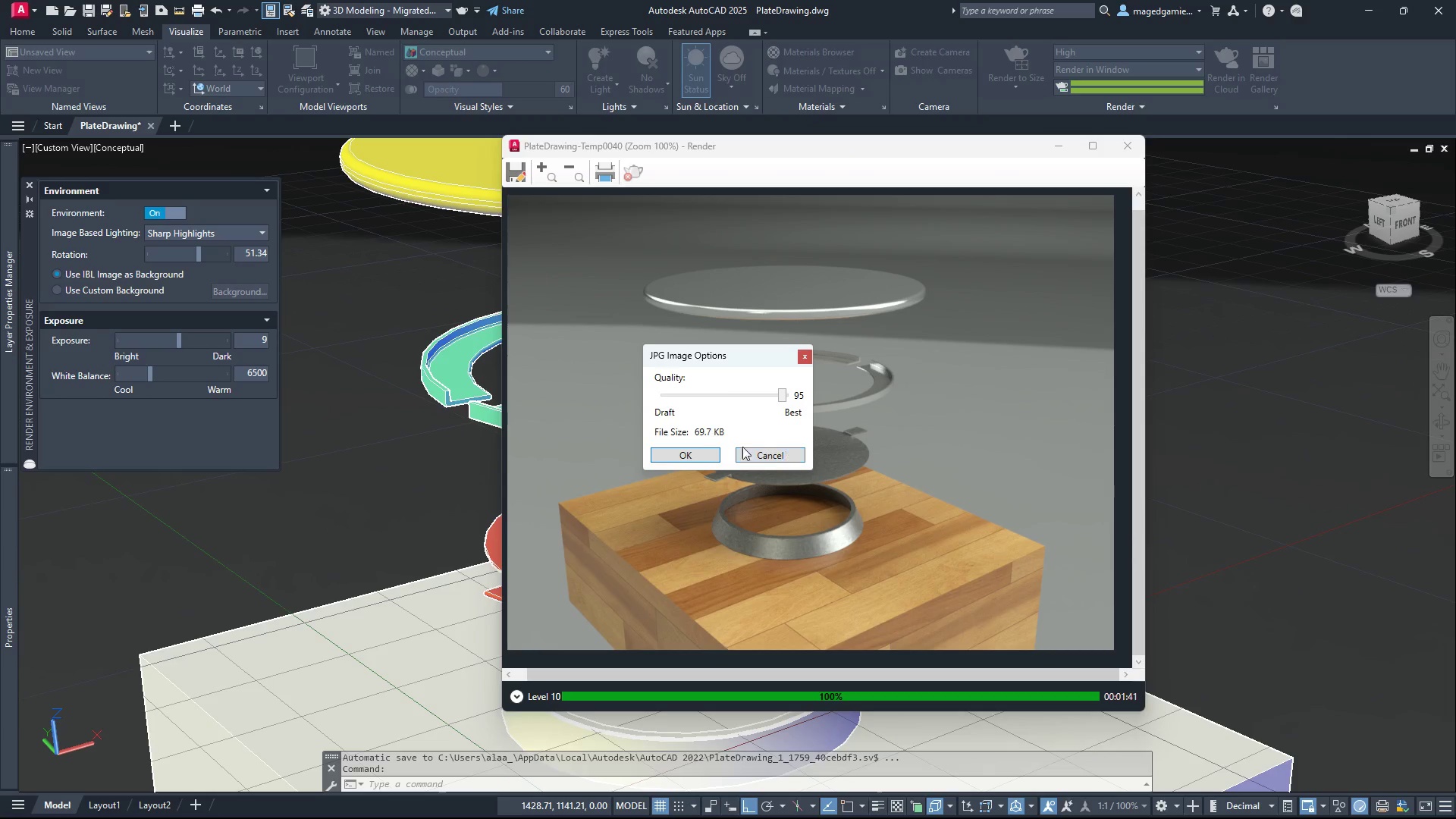 
left_click([710, 457])
 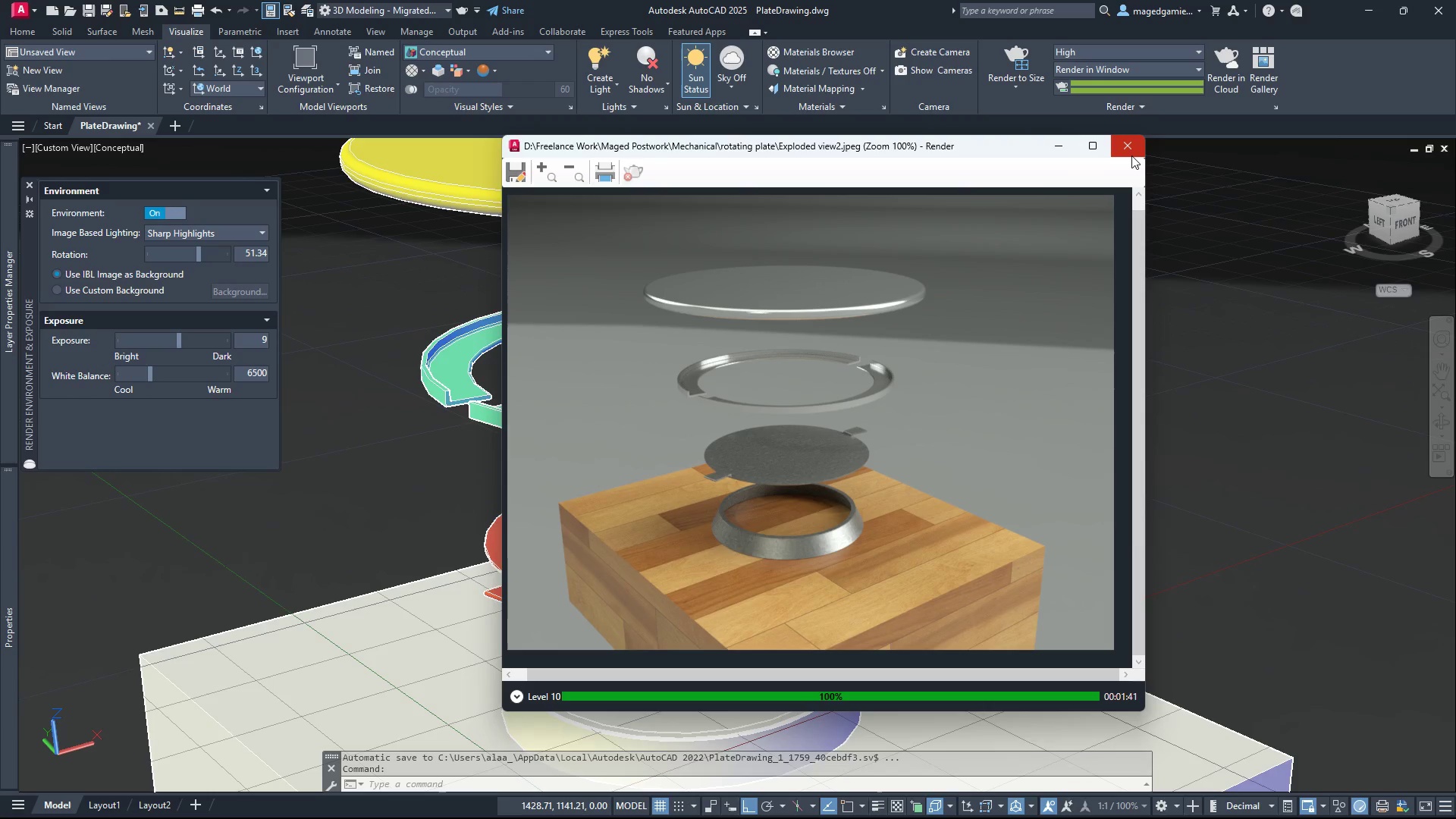 
left_click([1131, 155])
 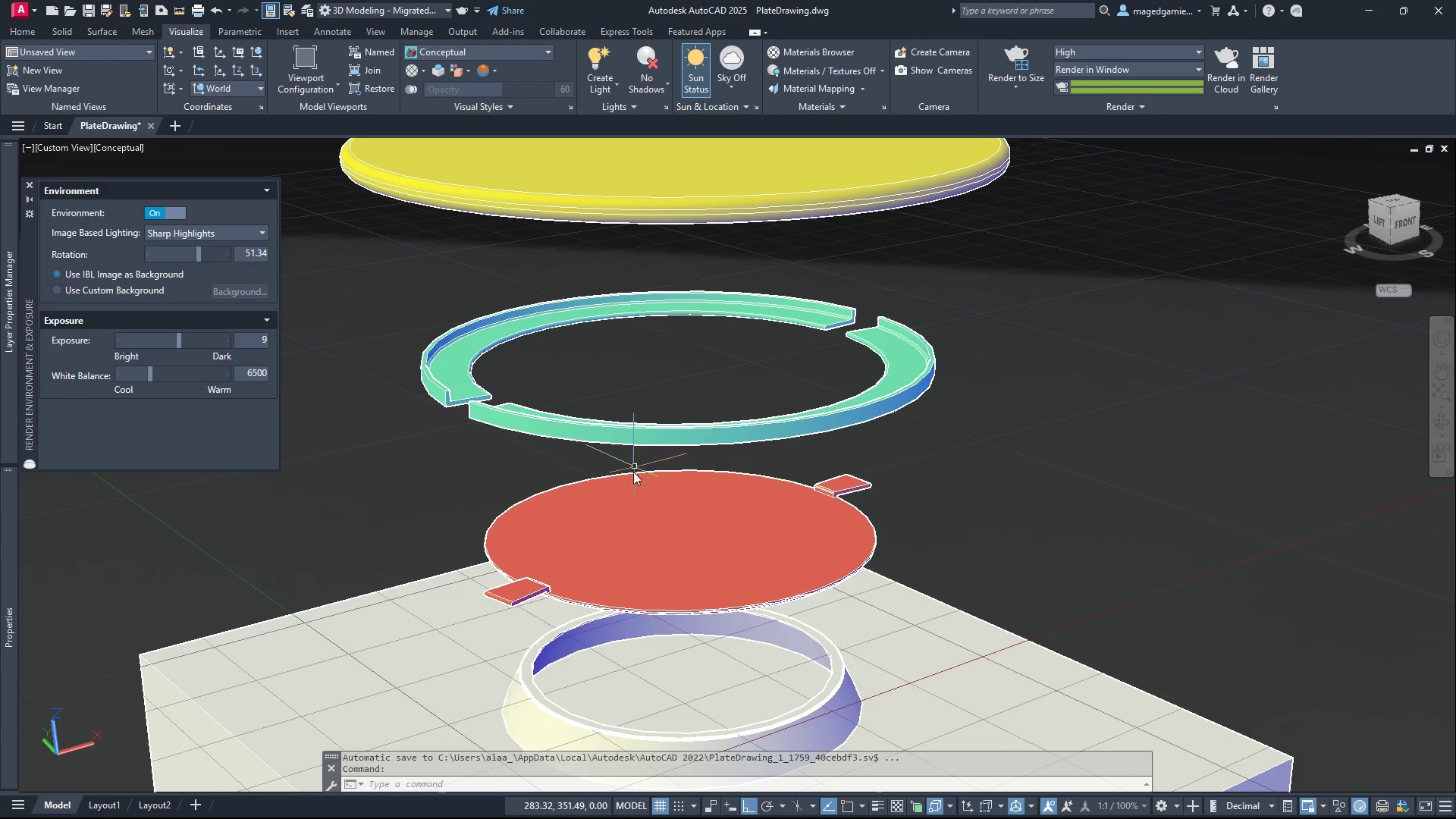 
scroll: coordinate [604, 515], scroll_direction: down, amount: 2.0
 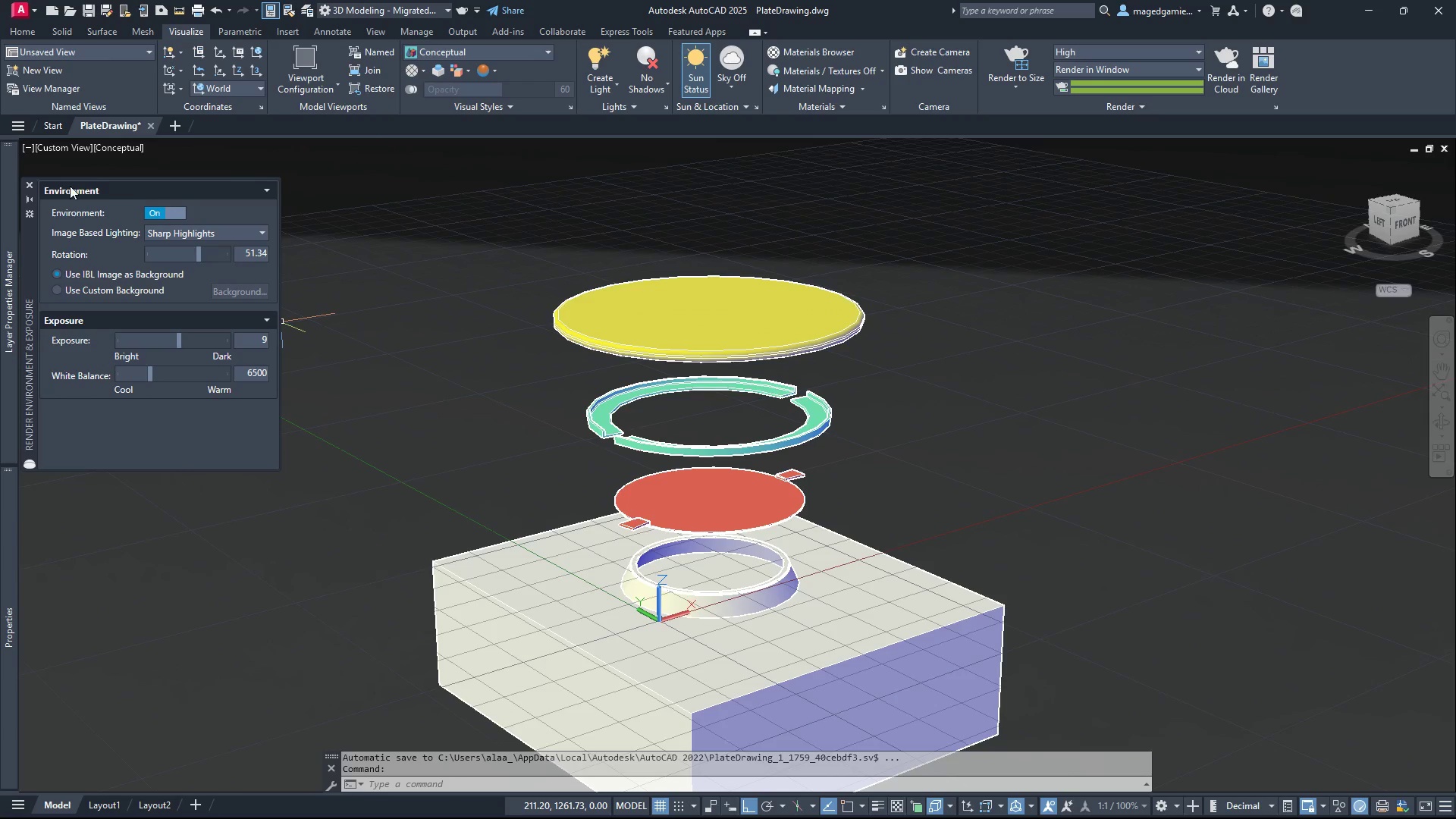 
left_click([27, 184])
 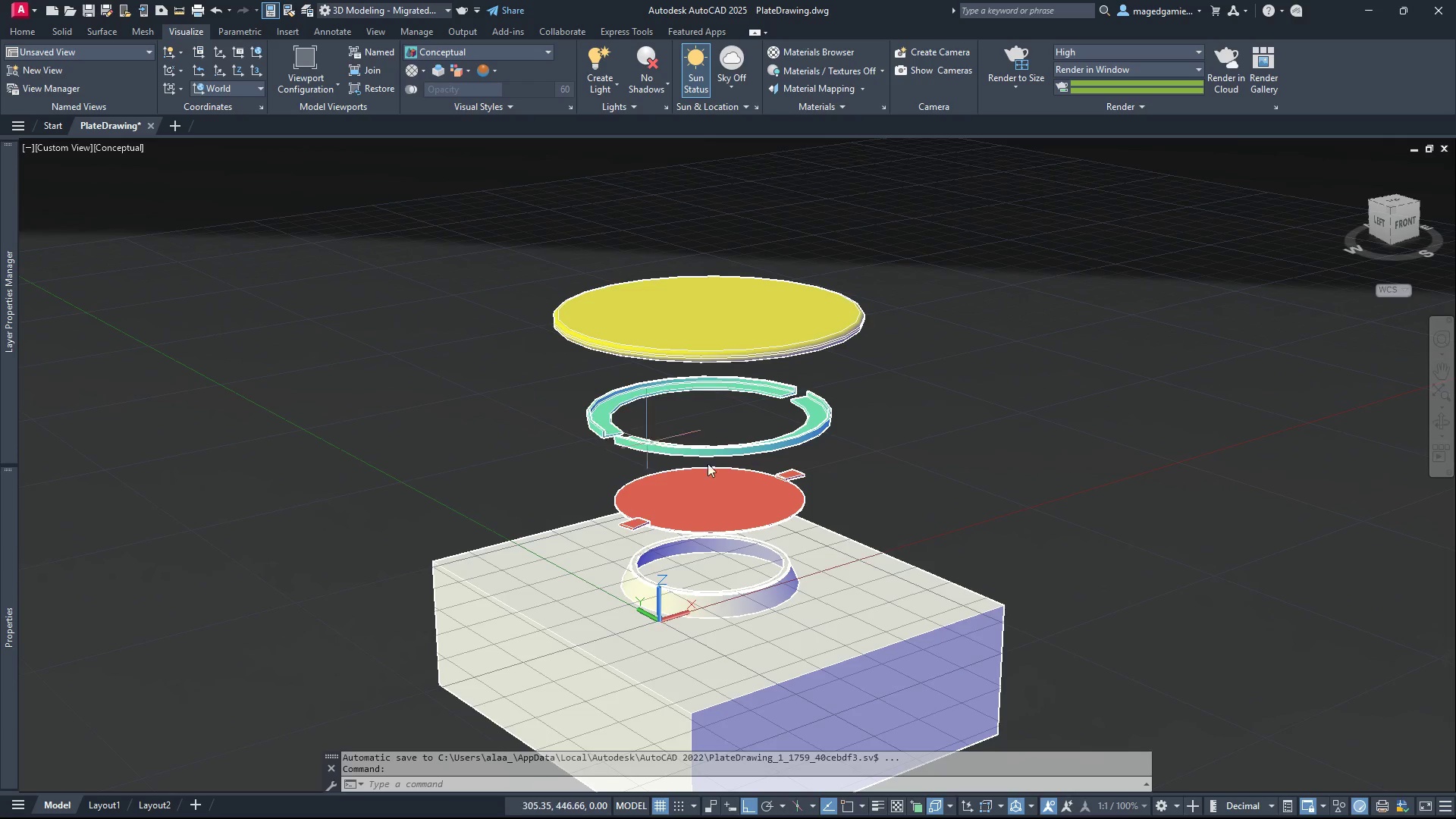 
scroll: coordinate [781, 479], scroll_direction: up, amount: 1.0
 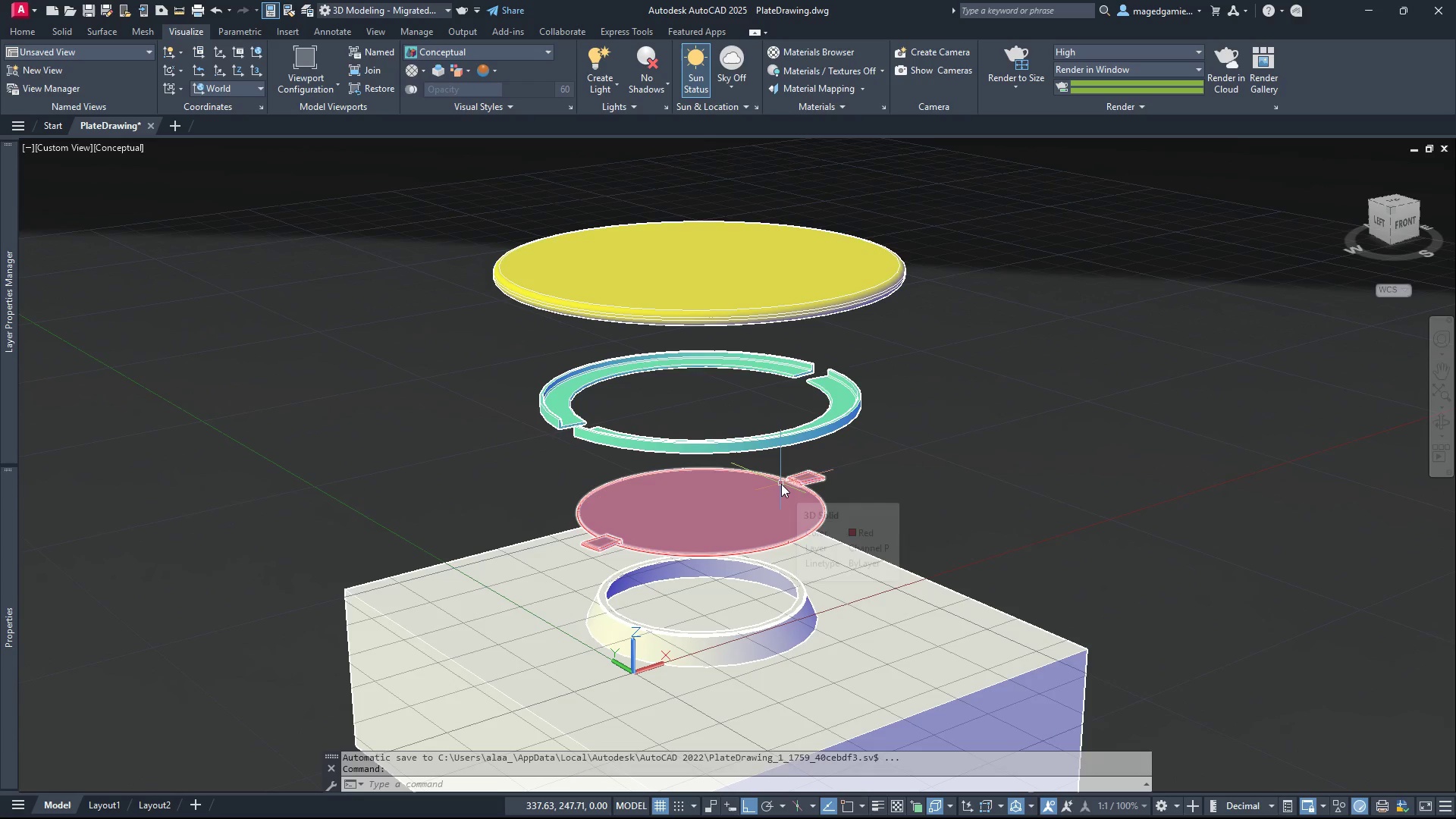 
scroll: coordinate [781, 484], scroll_direction: down, amount: 5.0
 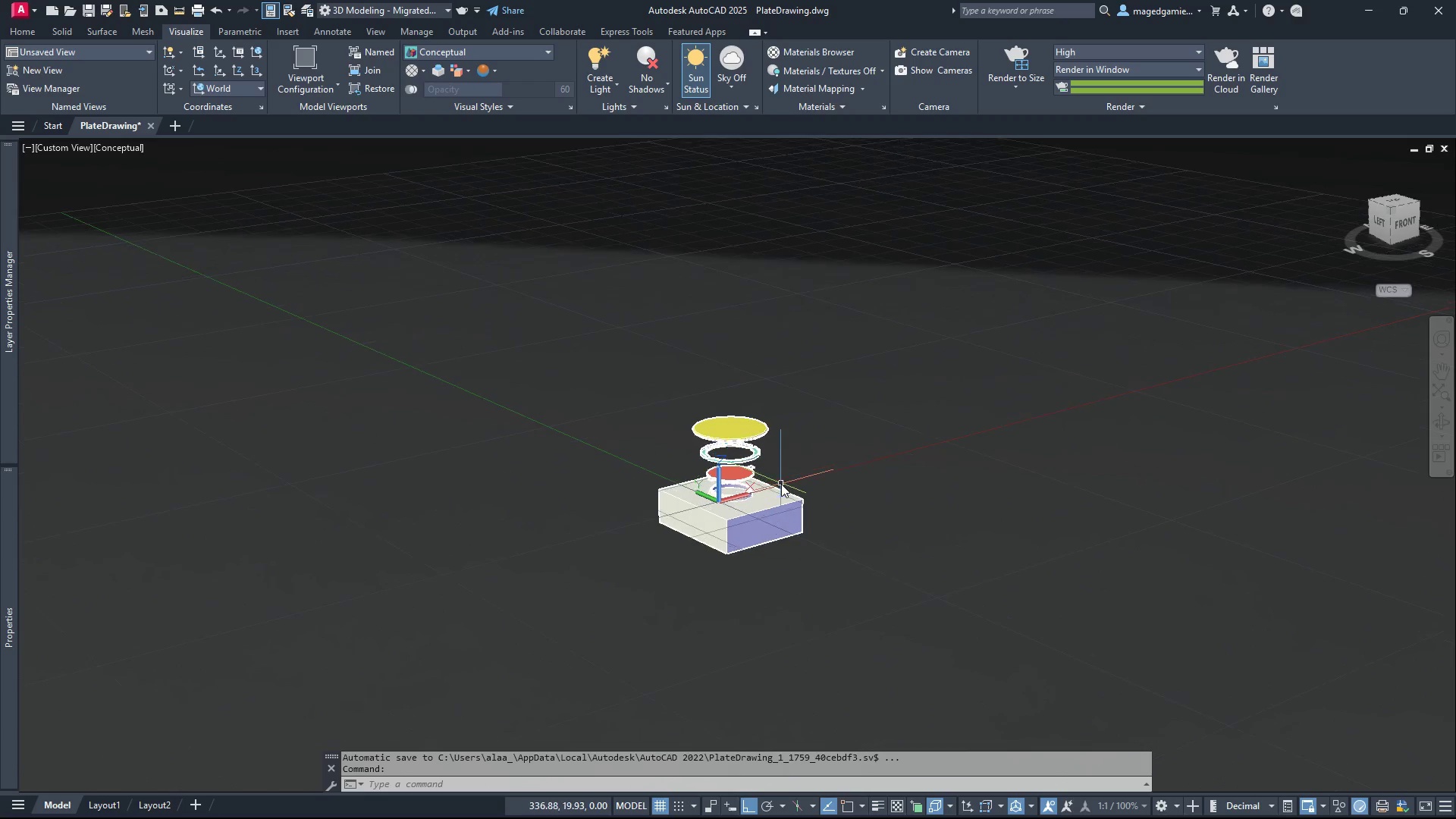 
scroll: coordinate [781, 484], scroll_direction: up, amount: 5.0
 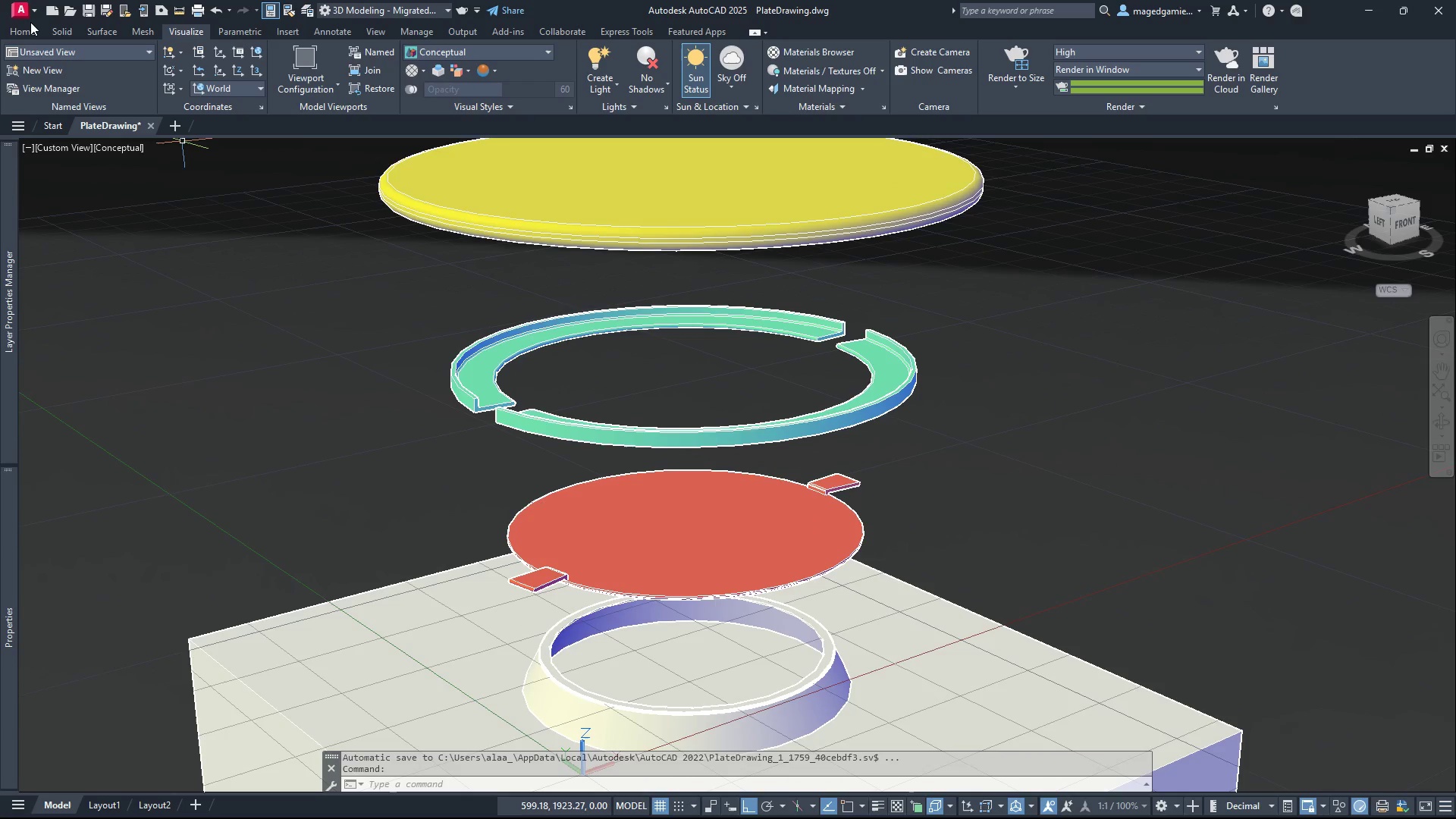 
left_click_drag(start_coordinate=[30, 10], to_coordinate=[74, 201])
 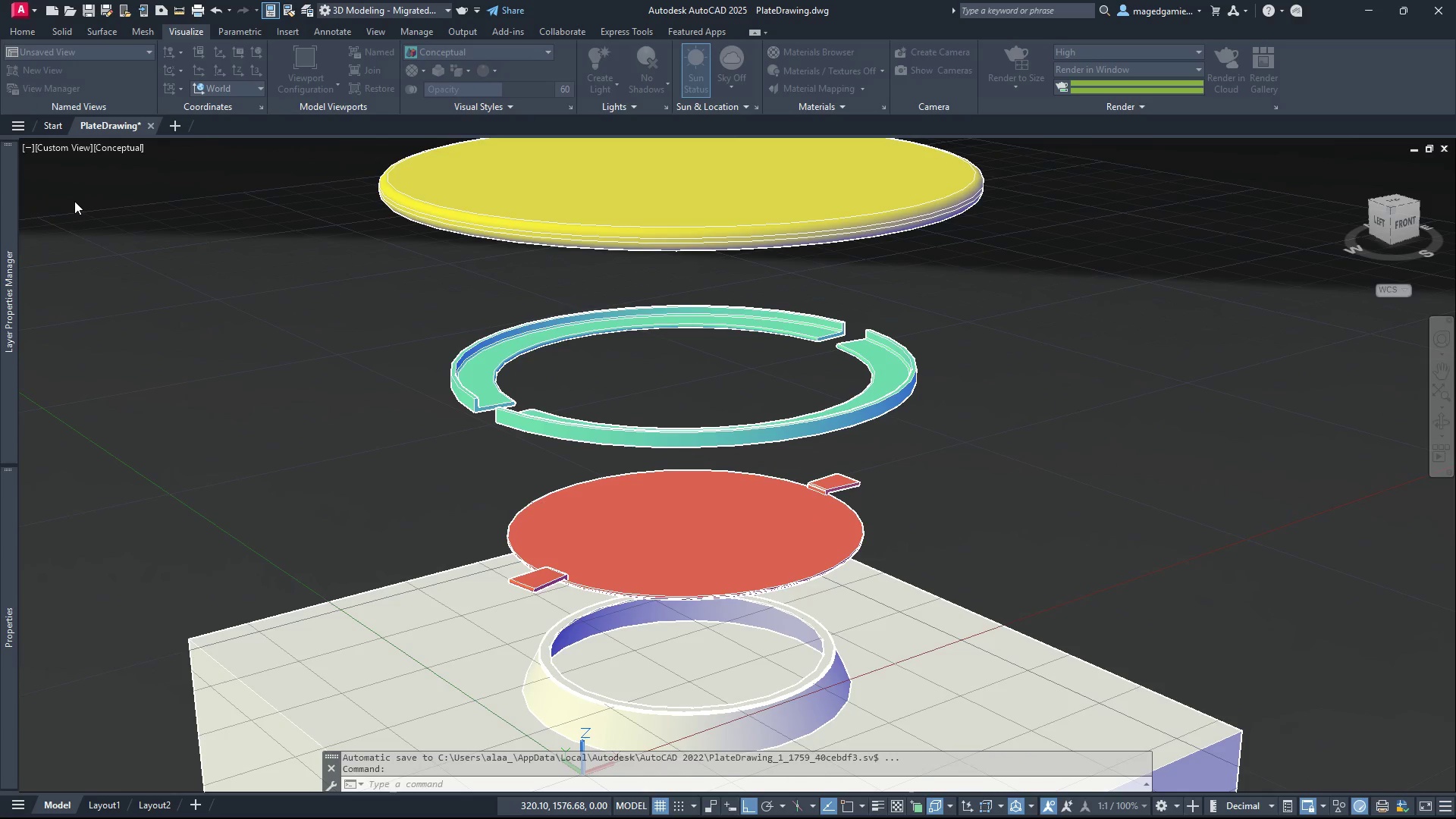 
left_click([74, 201])
 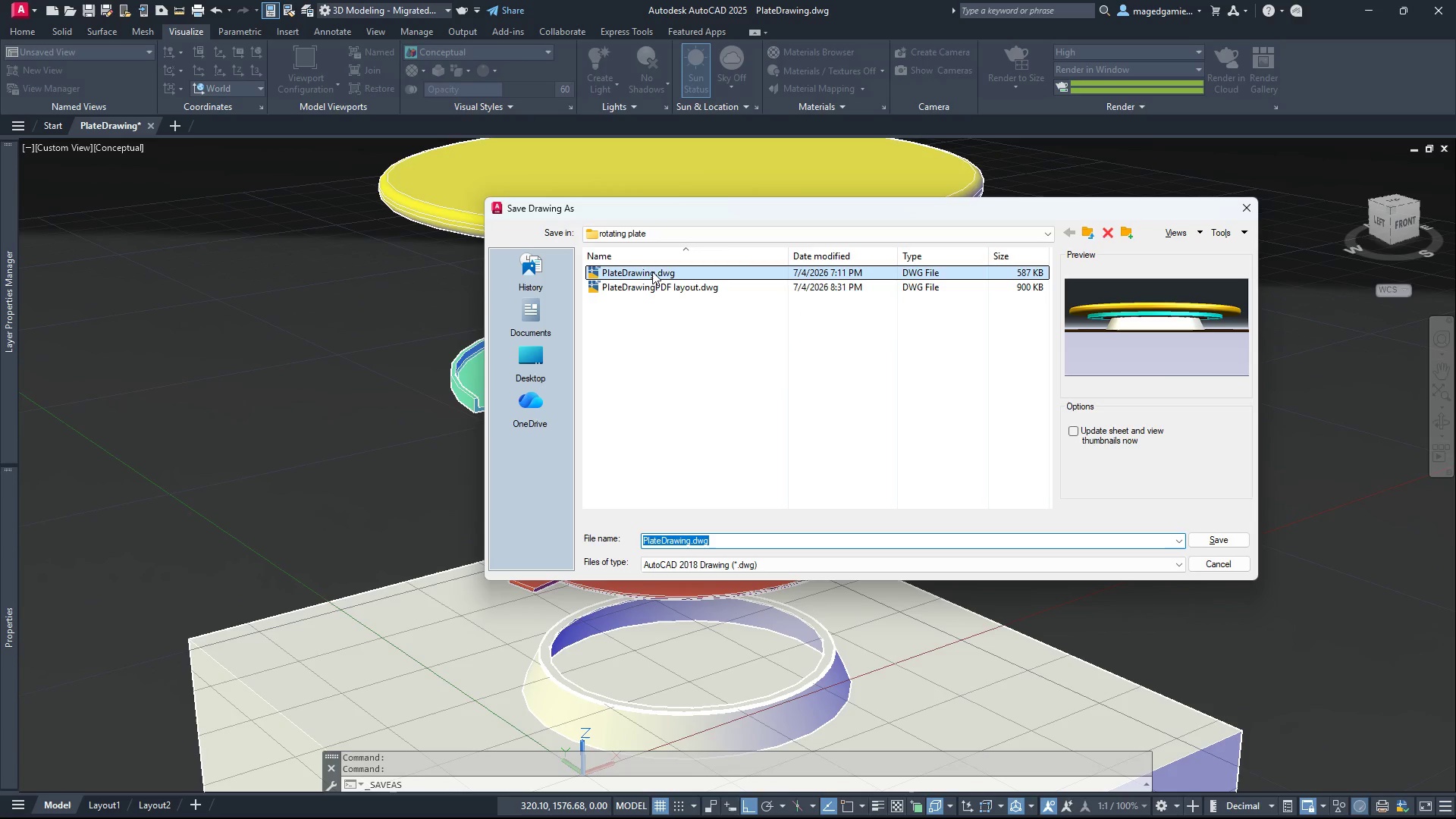 
wait(9.64)
 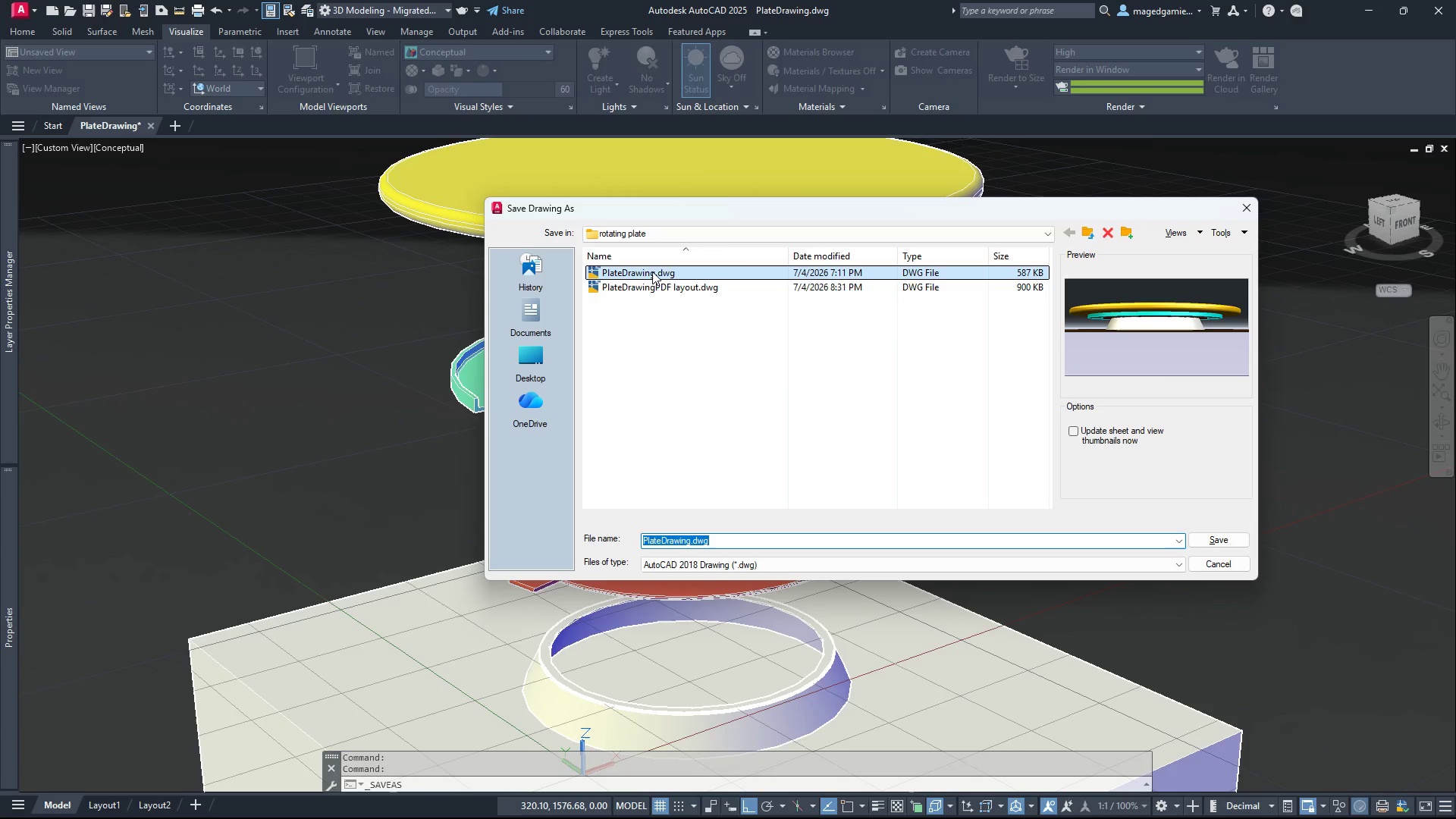 
left_click([688, 538])
 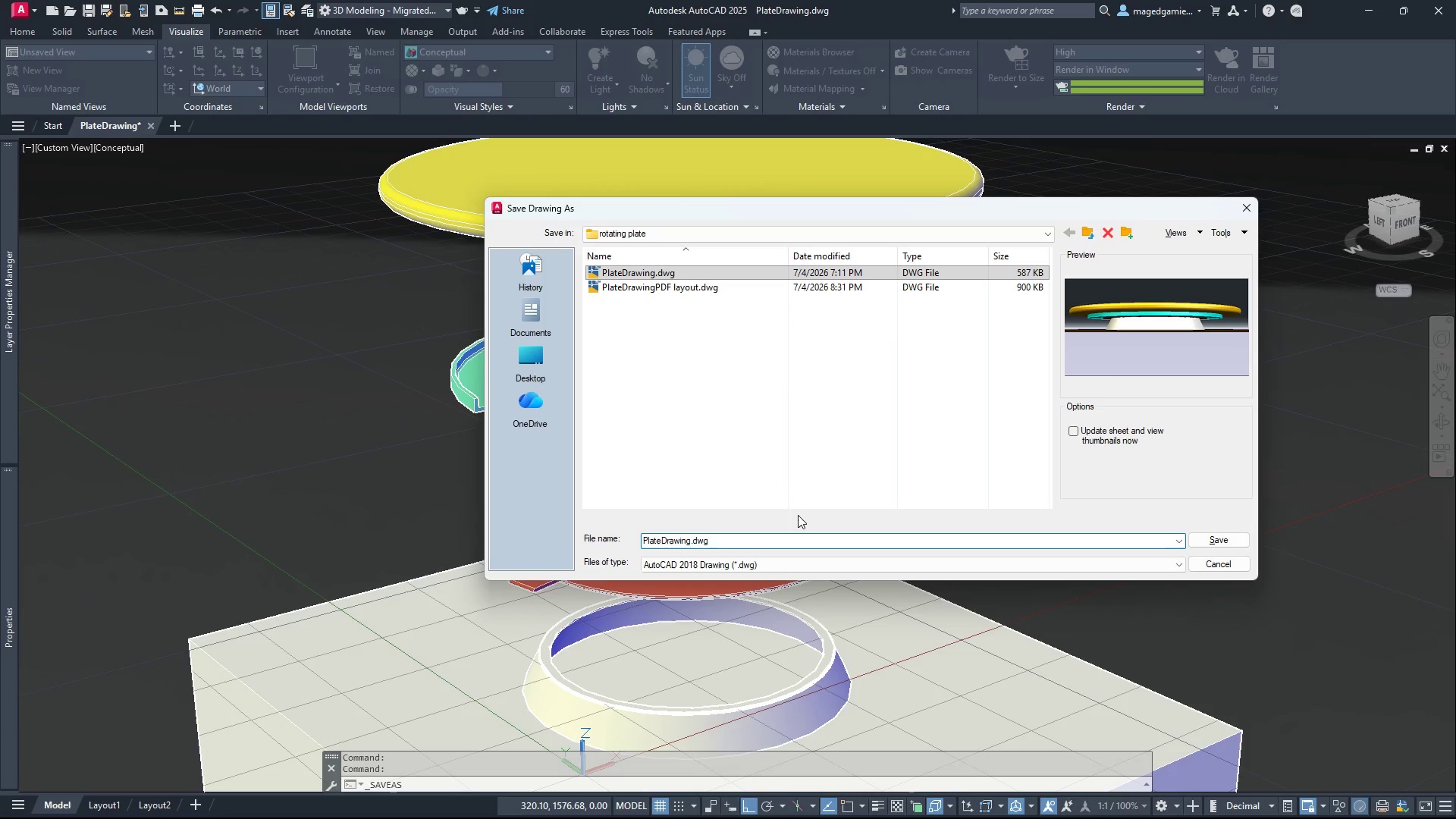 
key(ArrowRight)
 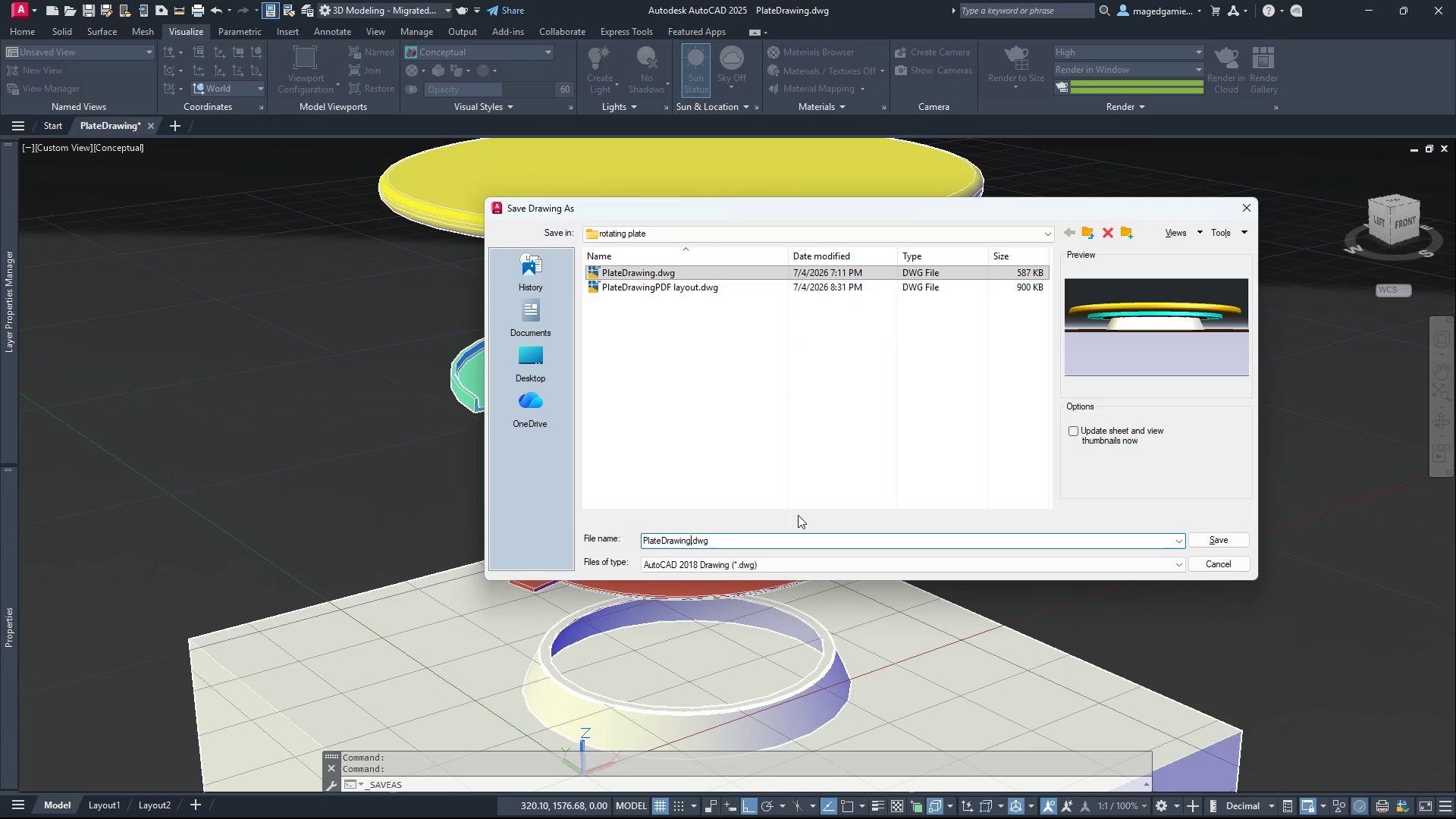 
type(exploded)
 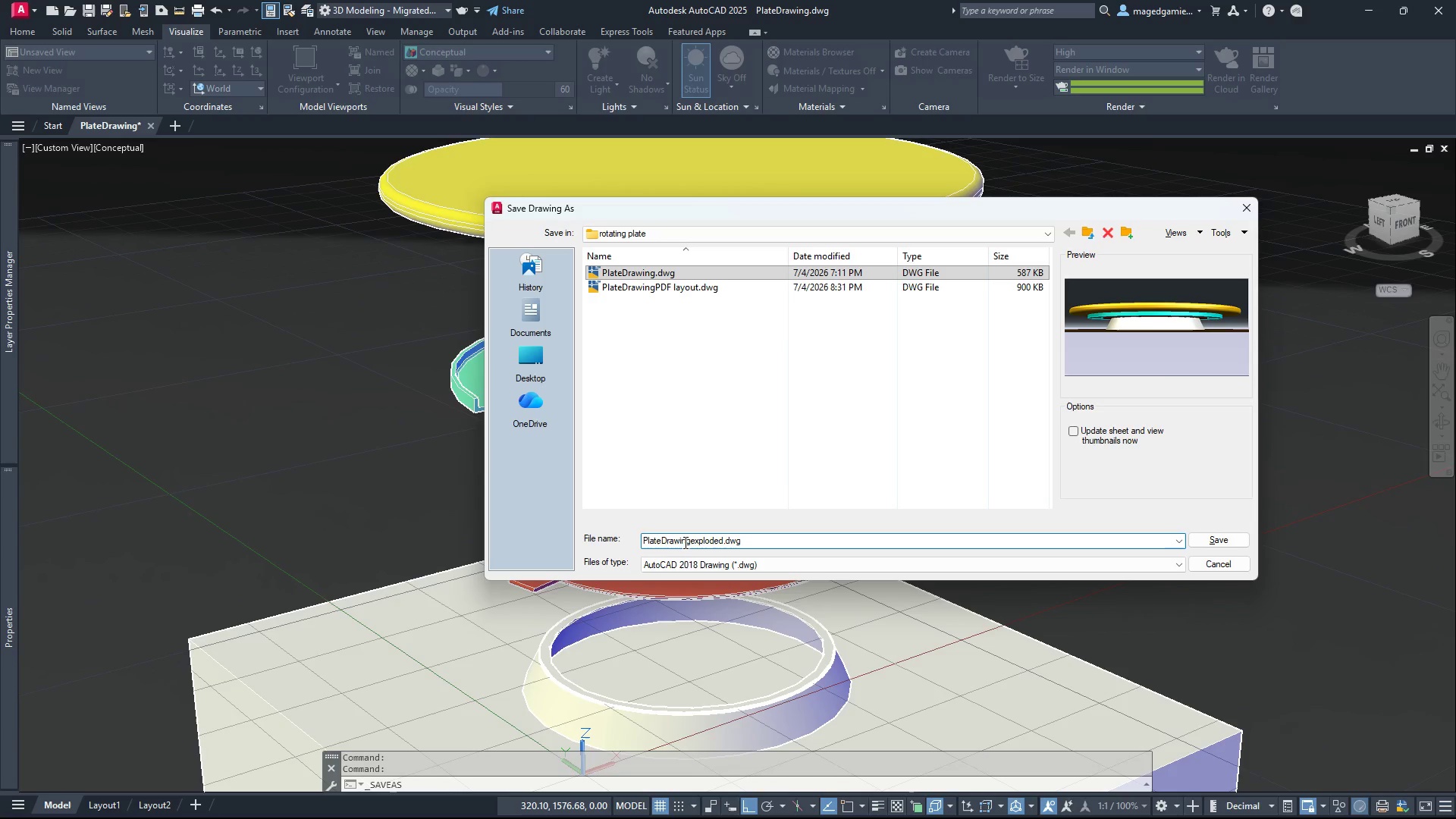 
left_click([691, 544])
 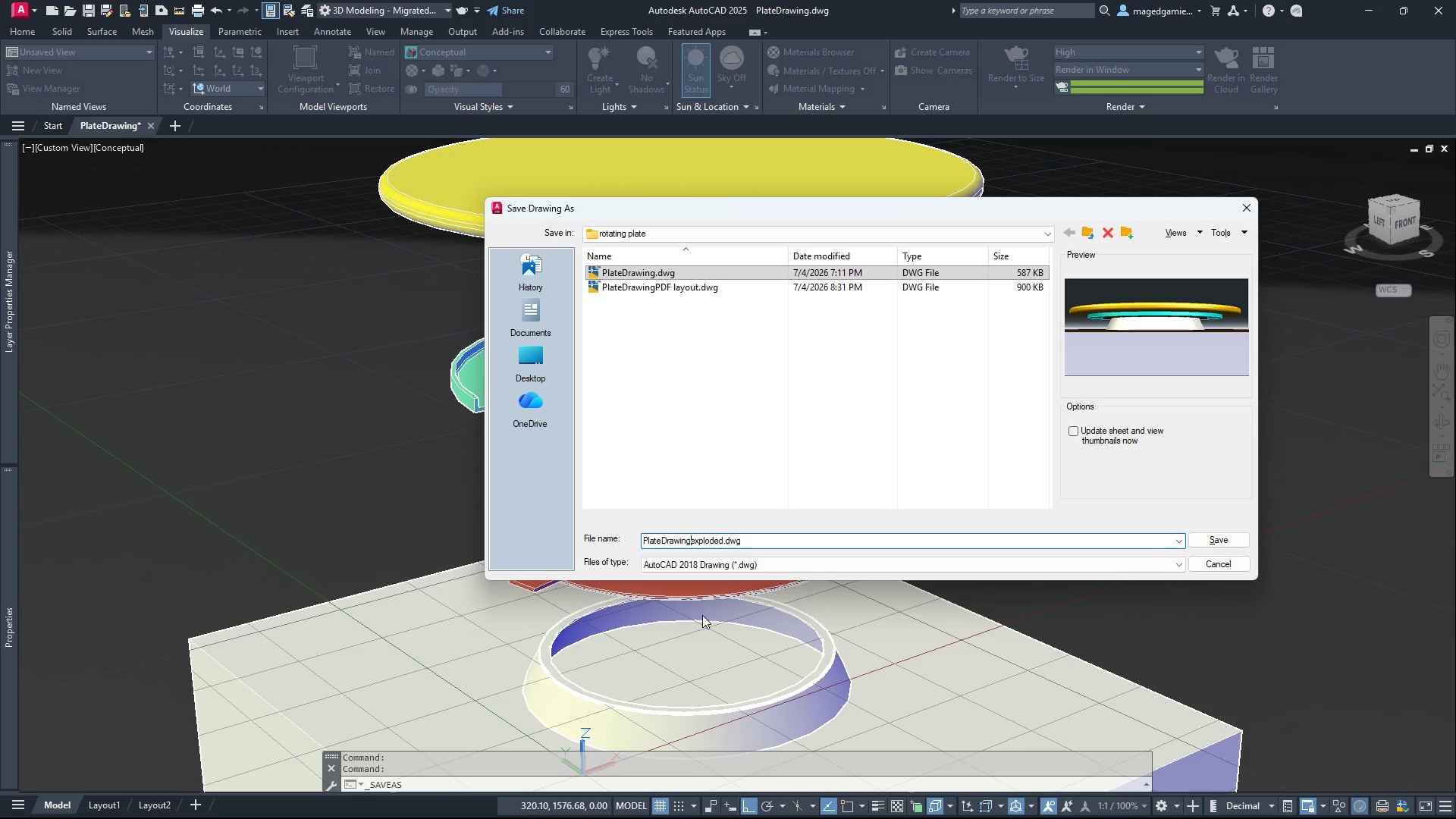 
key(Space)
 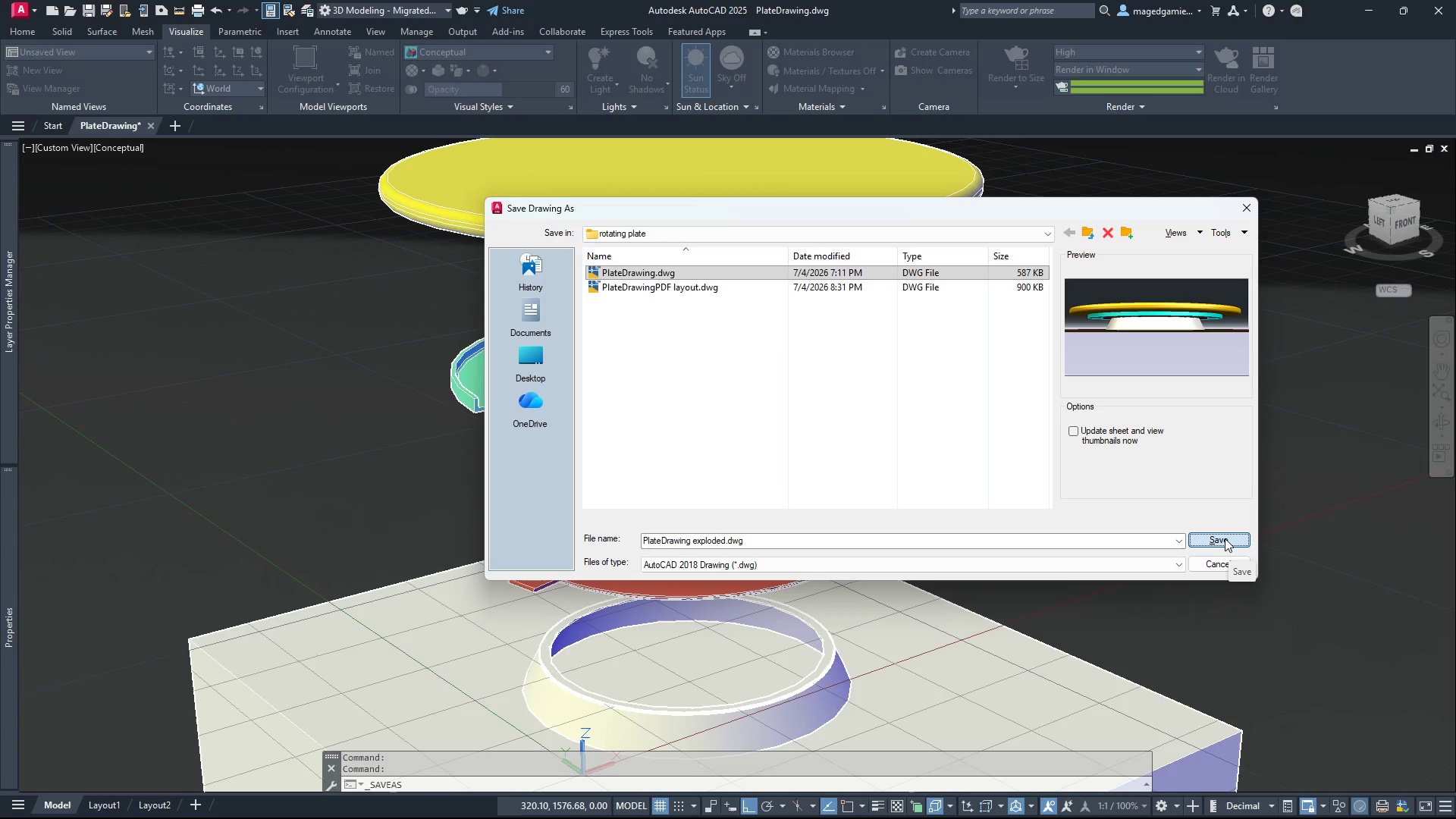 
wait(10.05)
 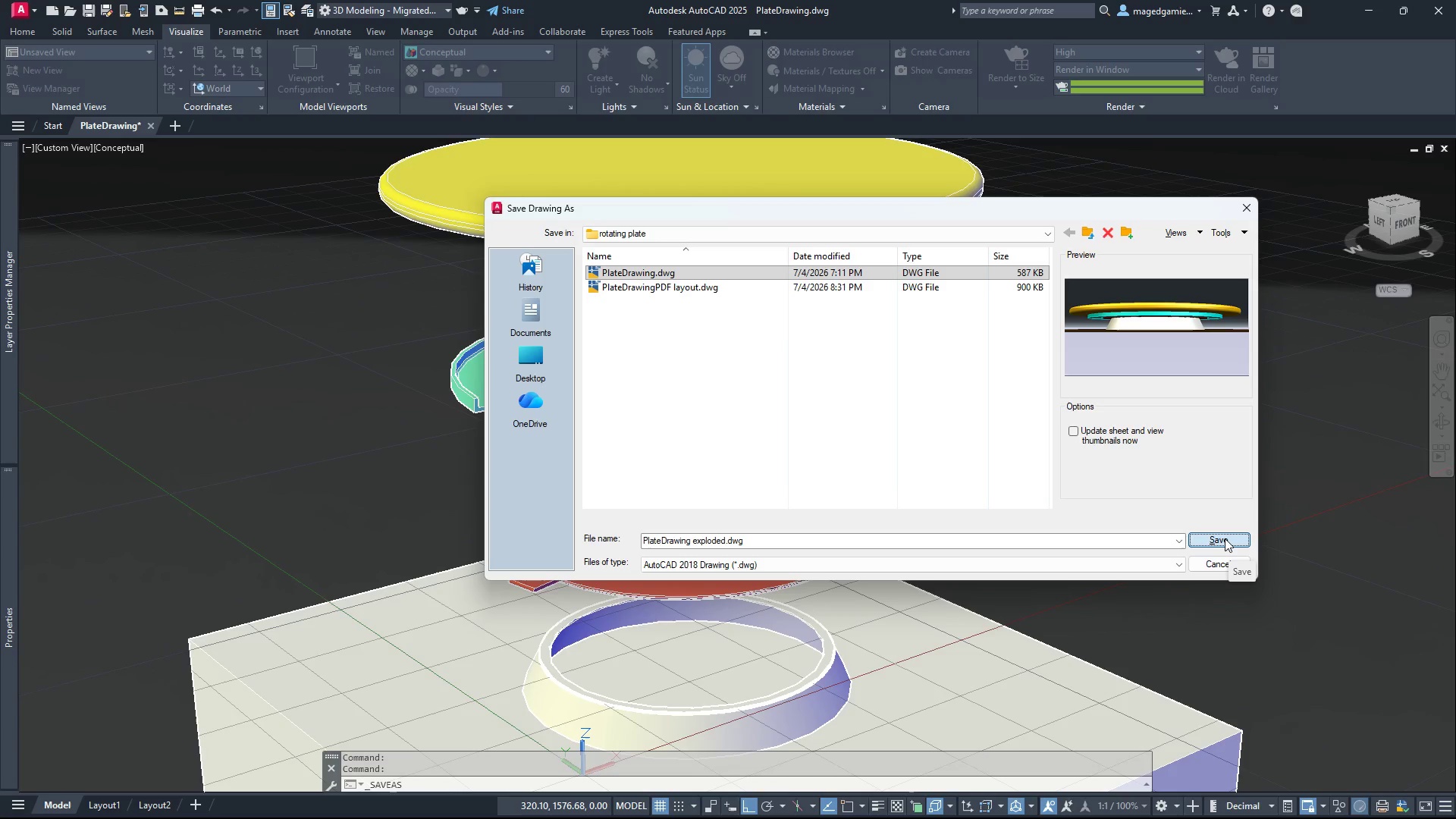 
left_click([1225, 538])
 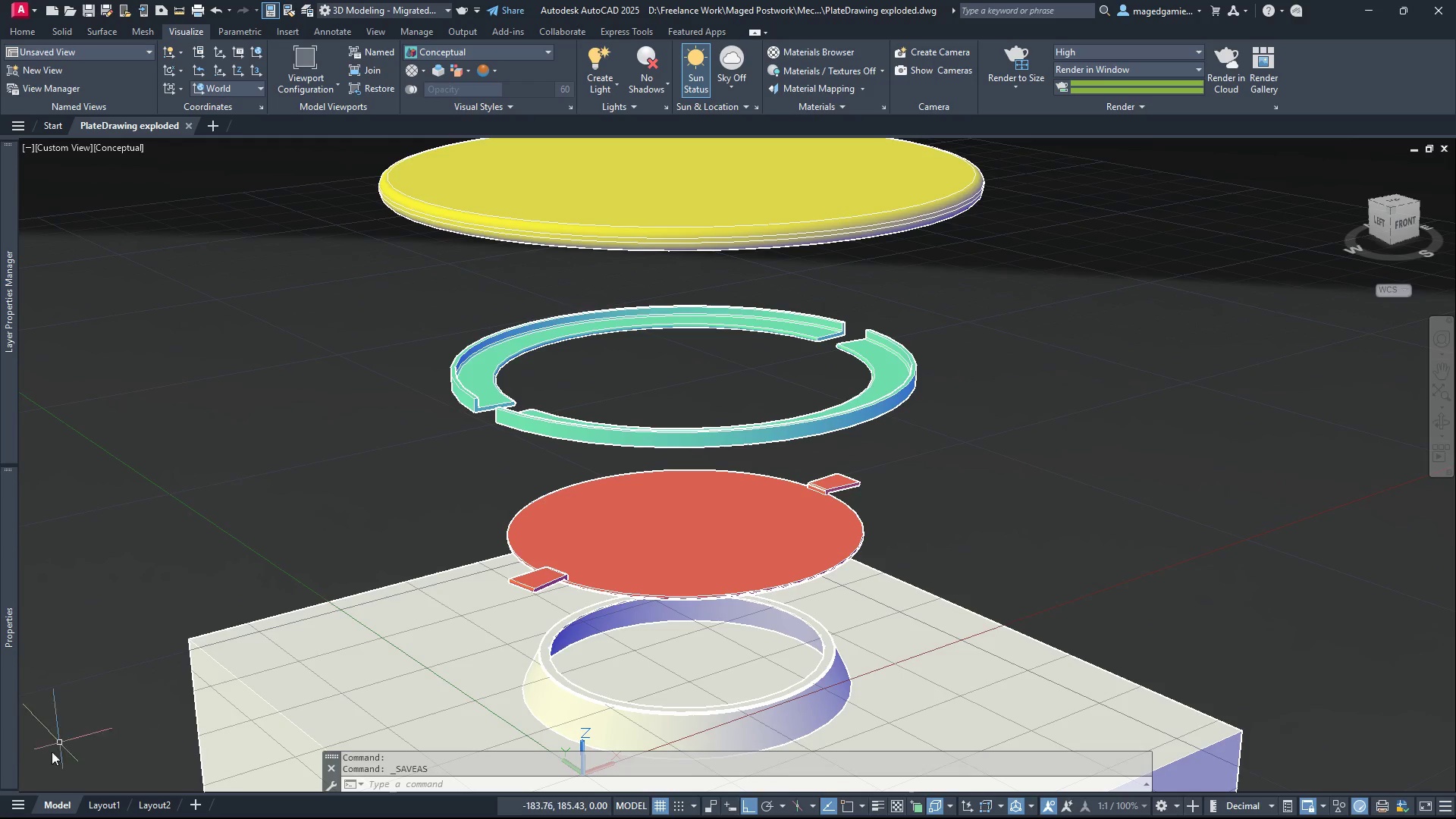 
left_click([123, 805])
 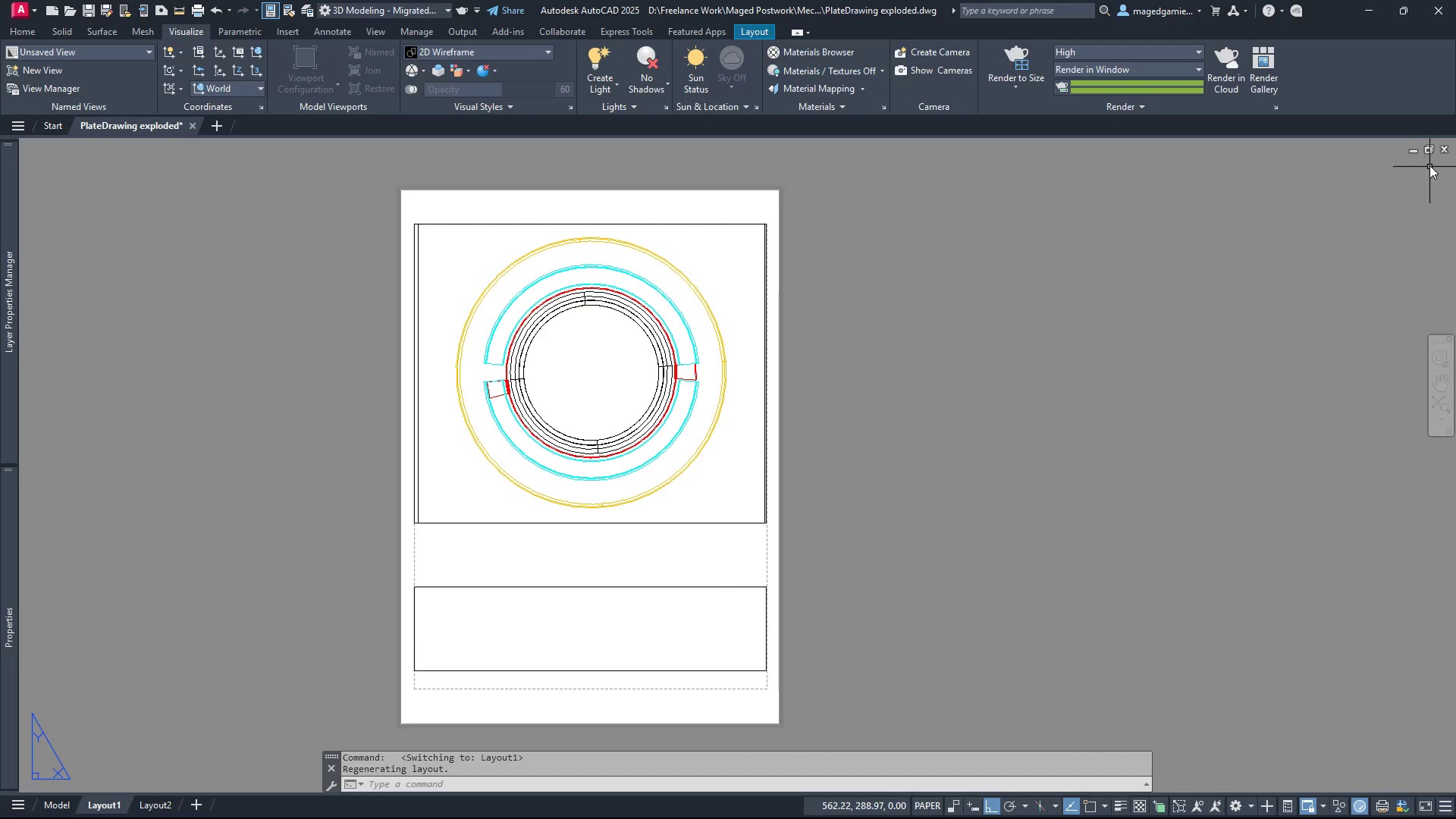 
wait(6.06)
 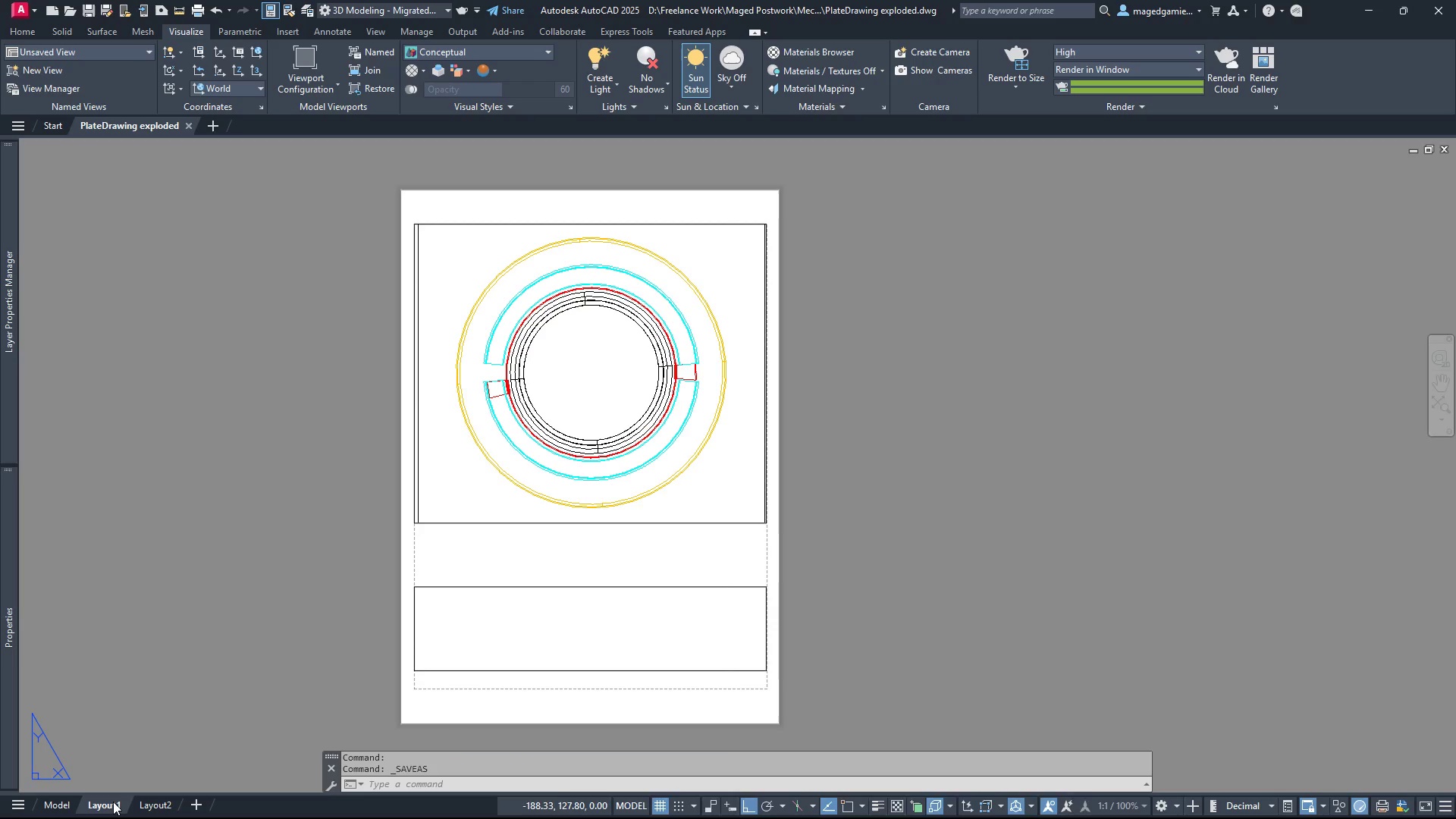 
left_click([1446, 145])
 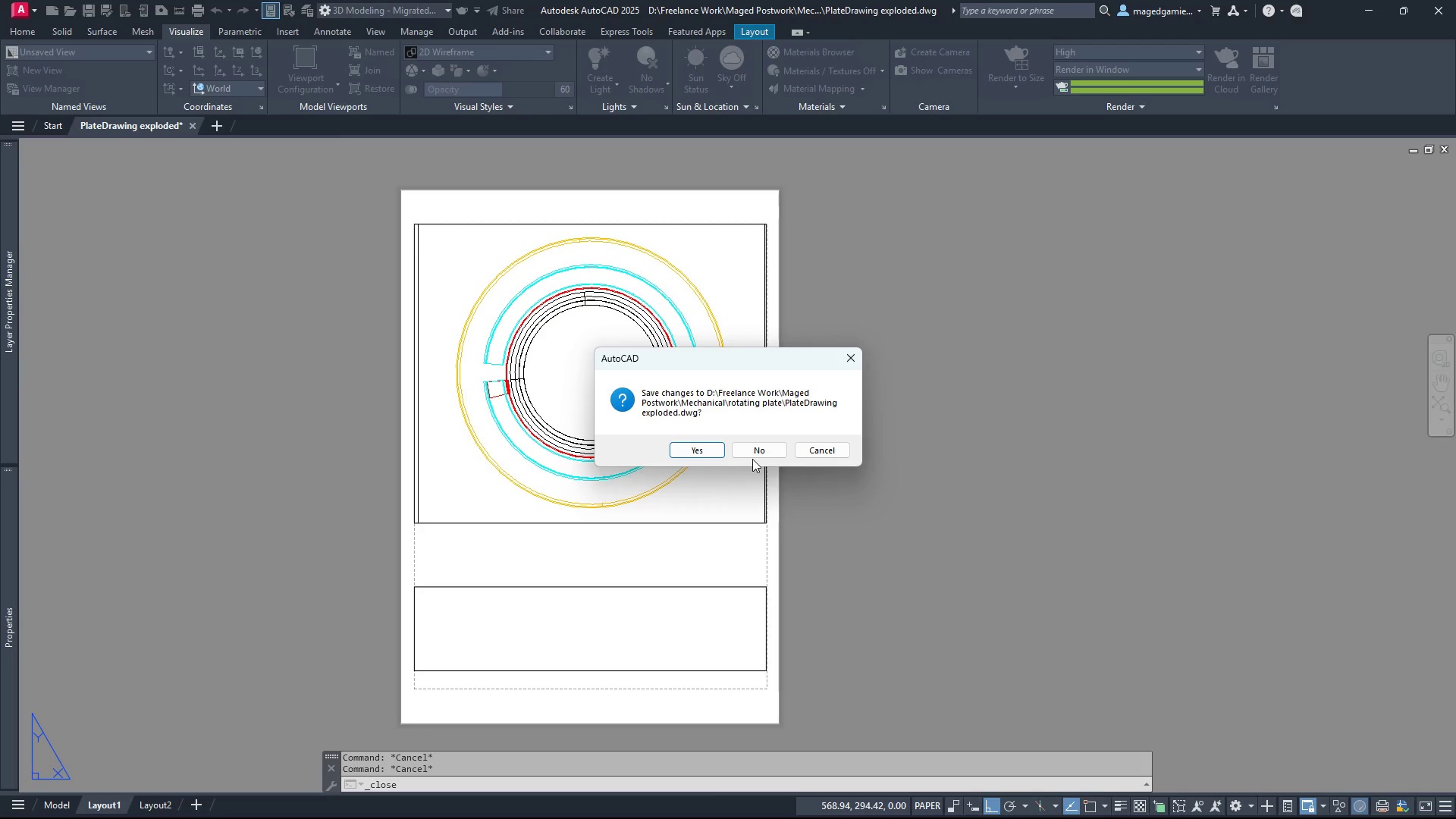 